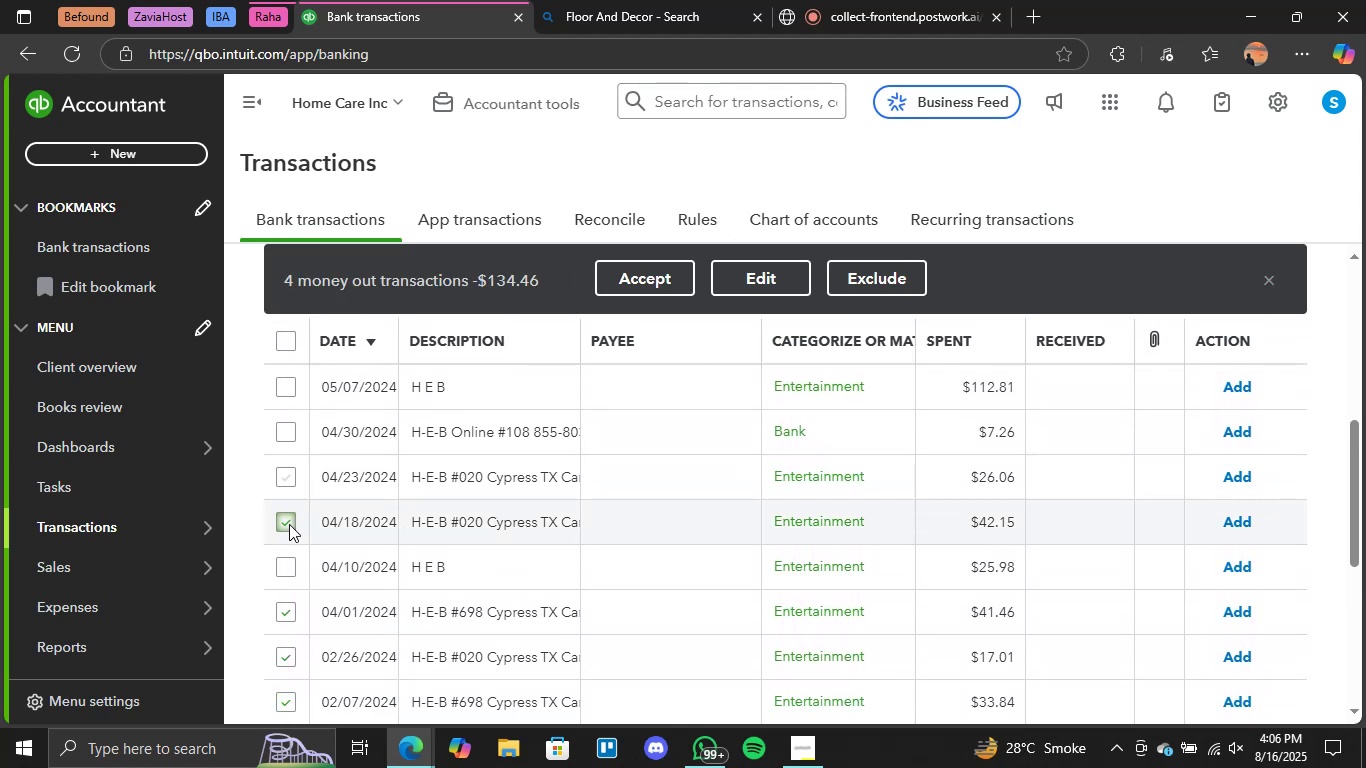 
double_click([289, 524])
 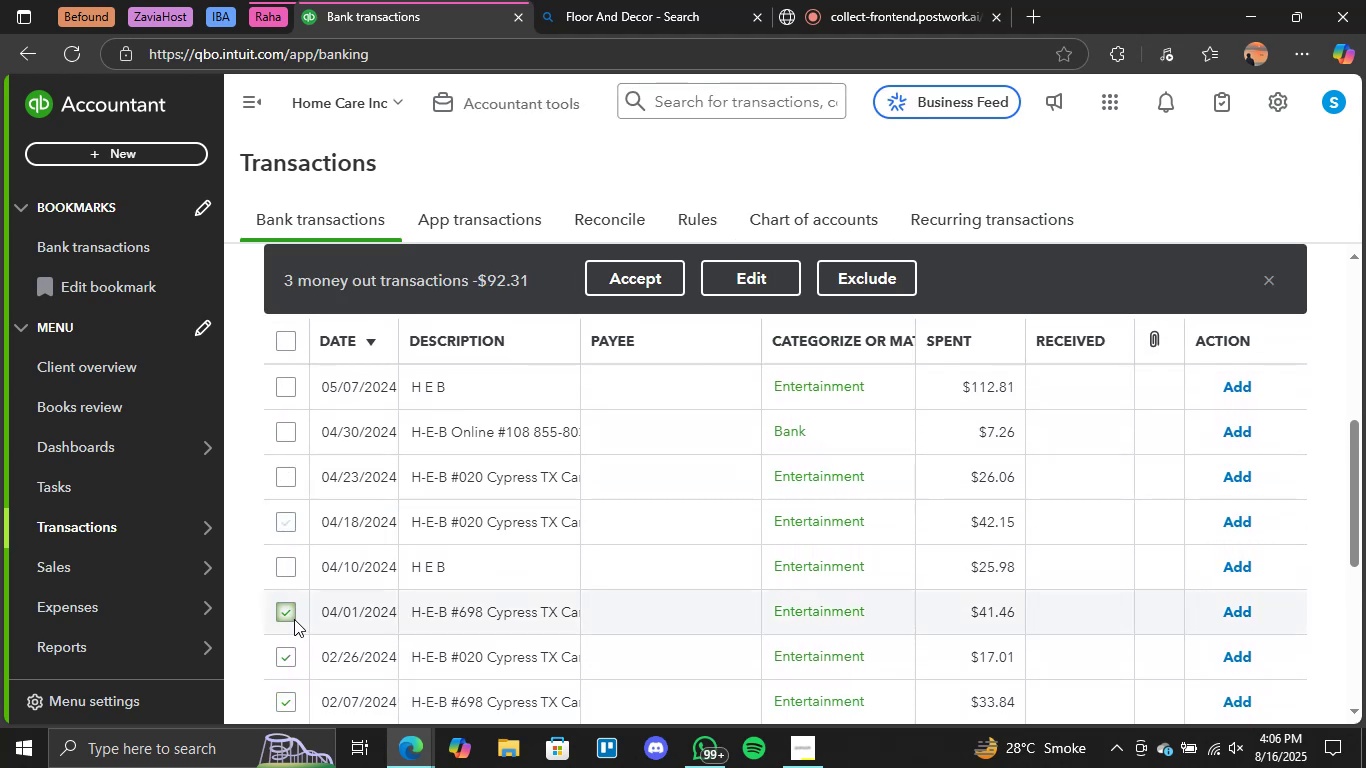 
left_click([290, 614])
 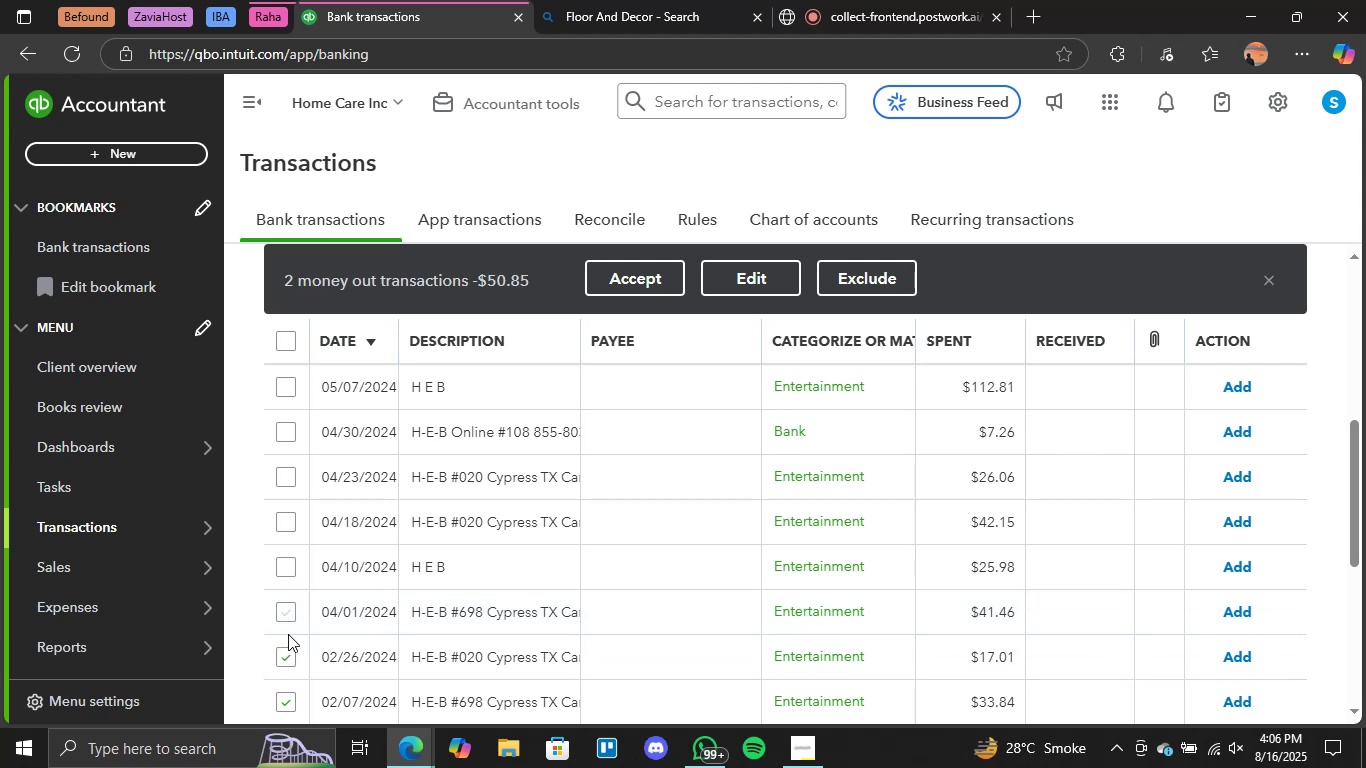 
left_click([280, 517])
 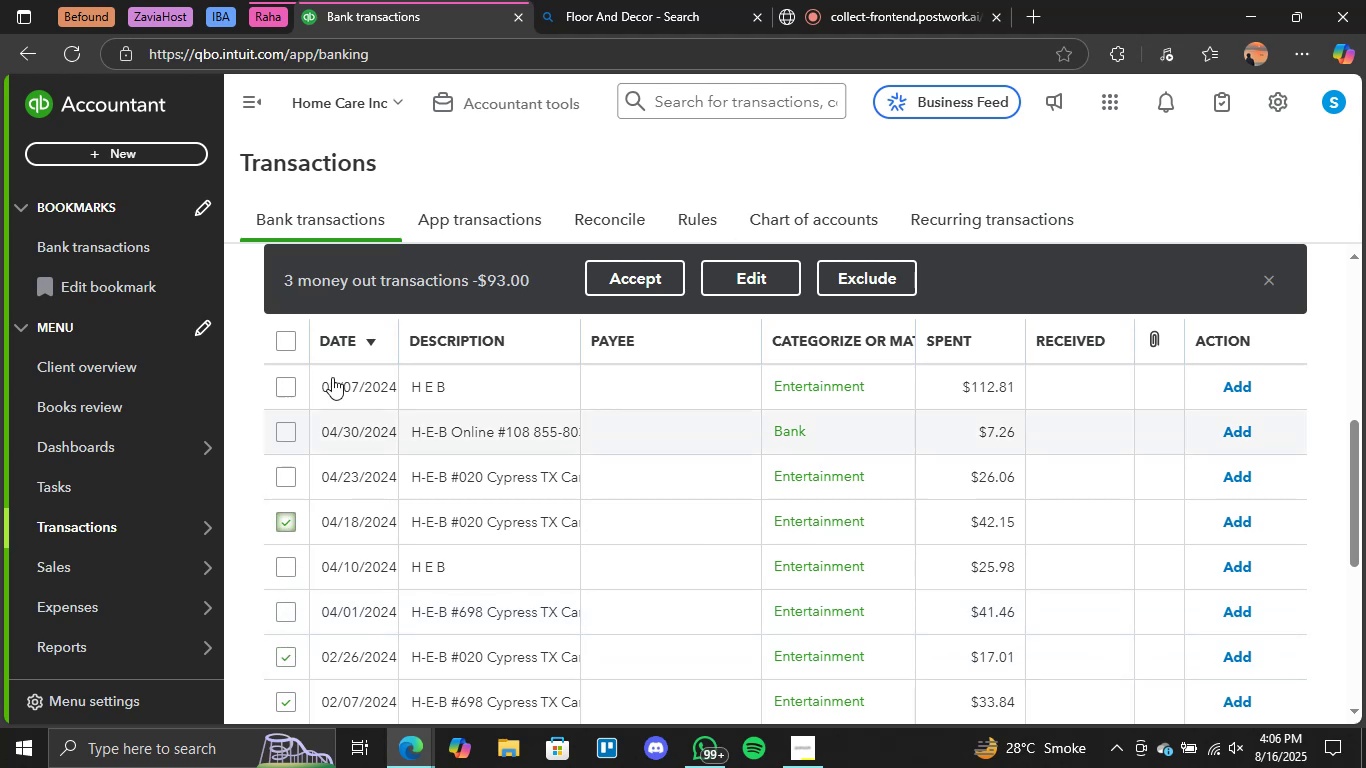 
scroll: coordinate [328, 389], scroll_direction: up, amount: 1.0
 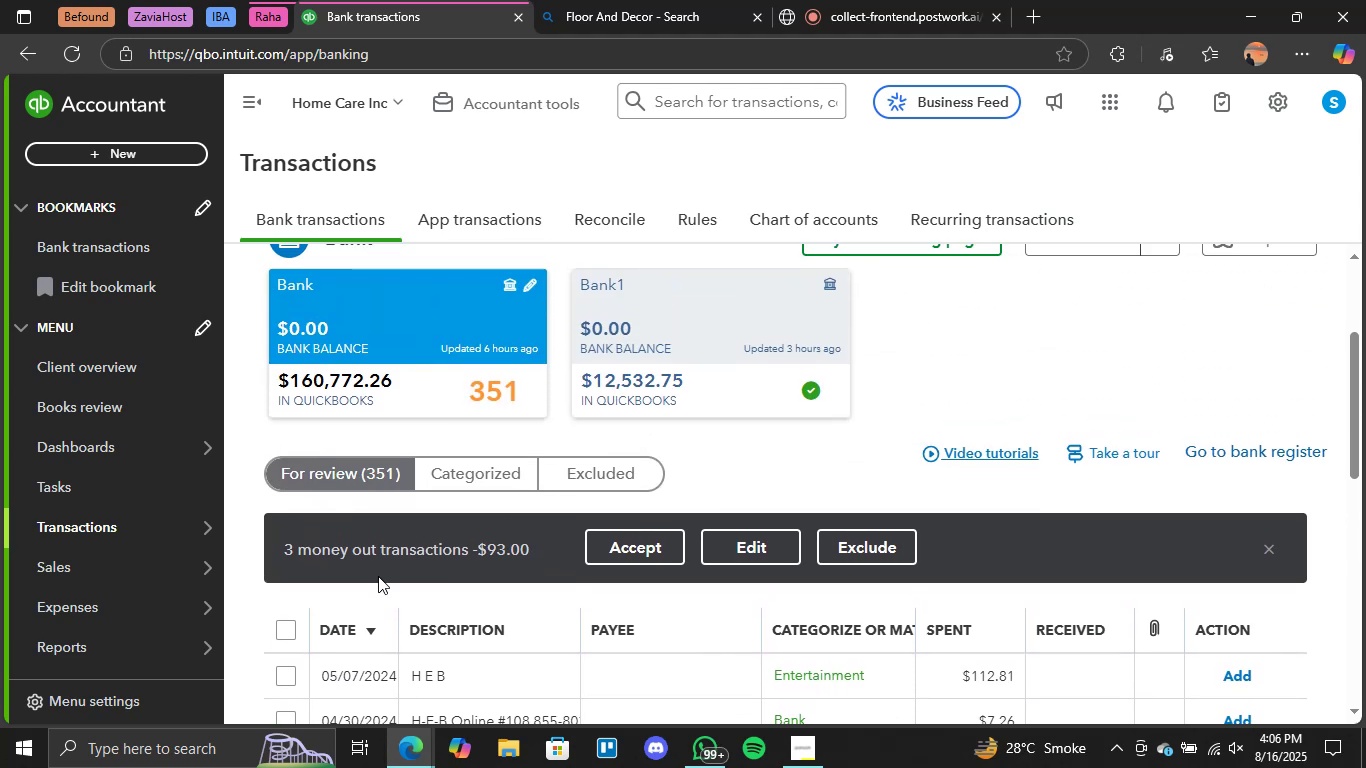 
scroll: coordinate [378, 576], scroll_direction: none, amount: 0.0
 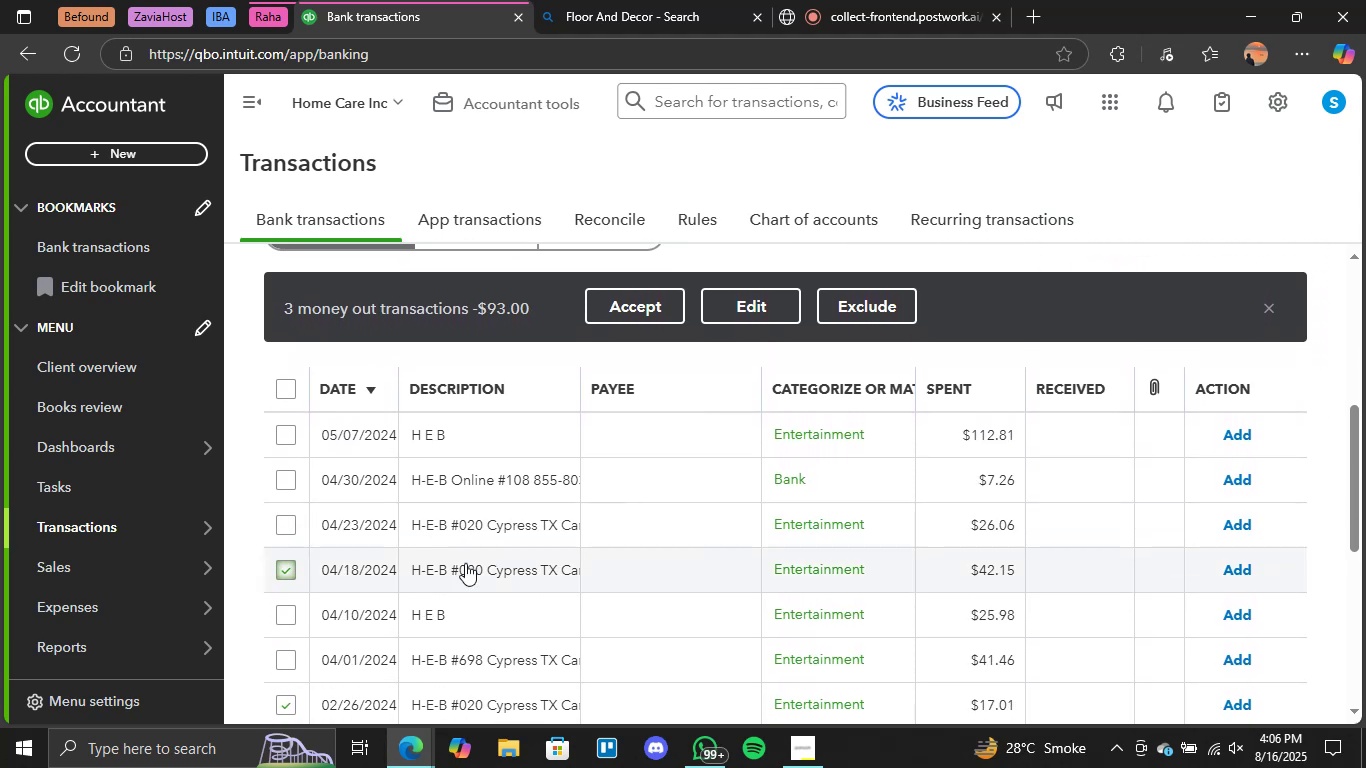 
left_click([471, 574])
 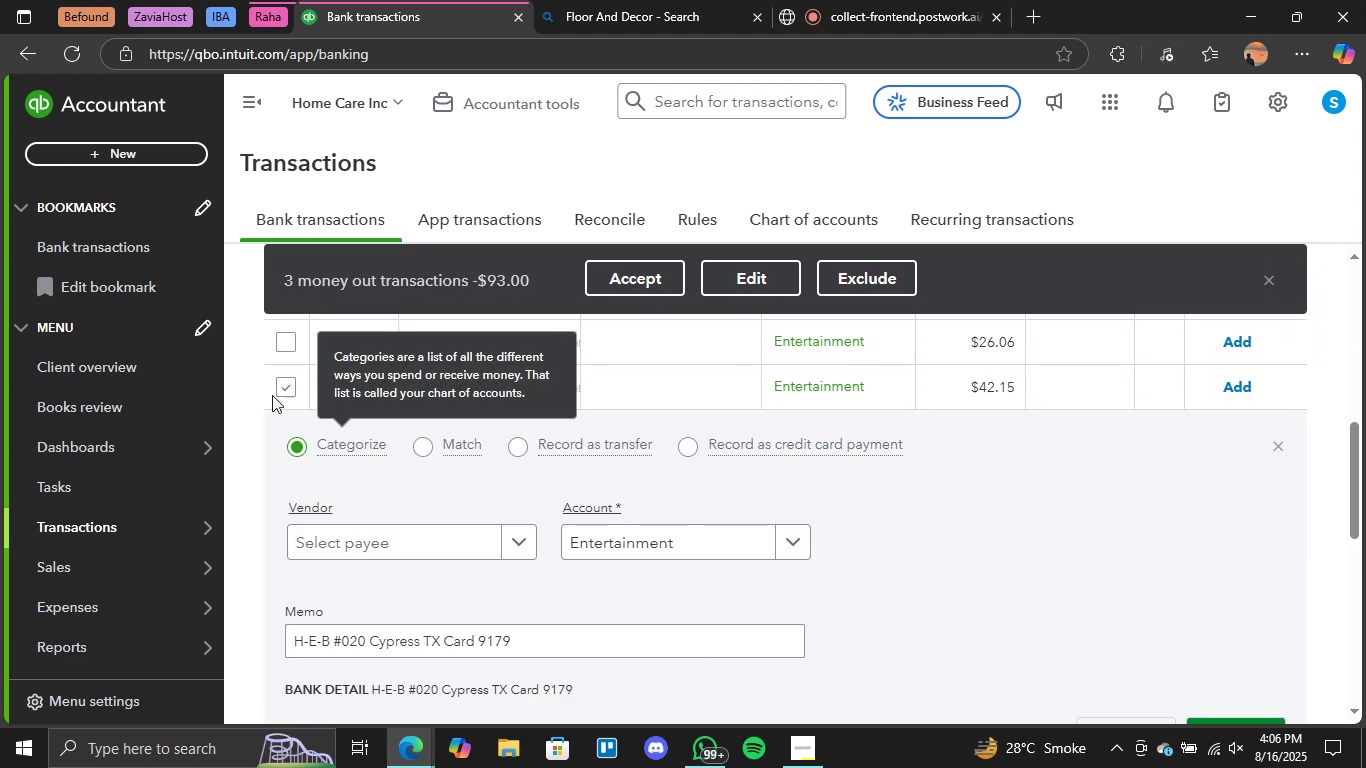 
left_click([246, 412])
 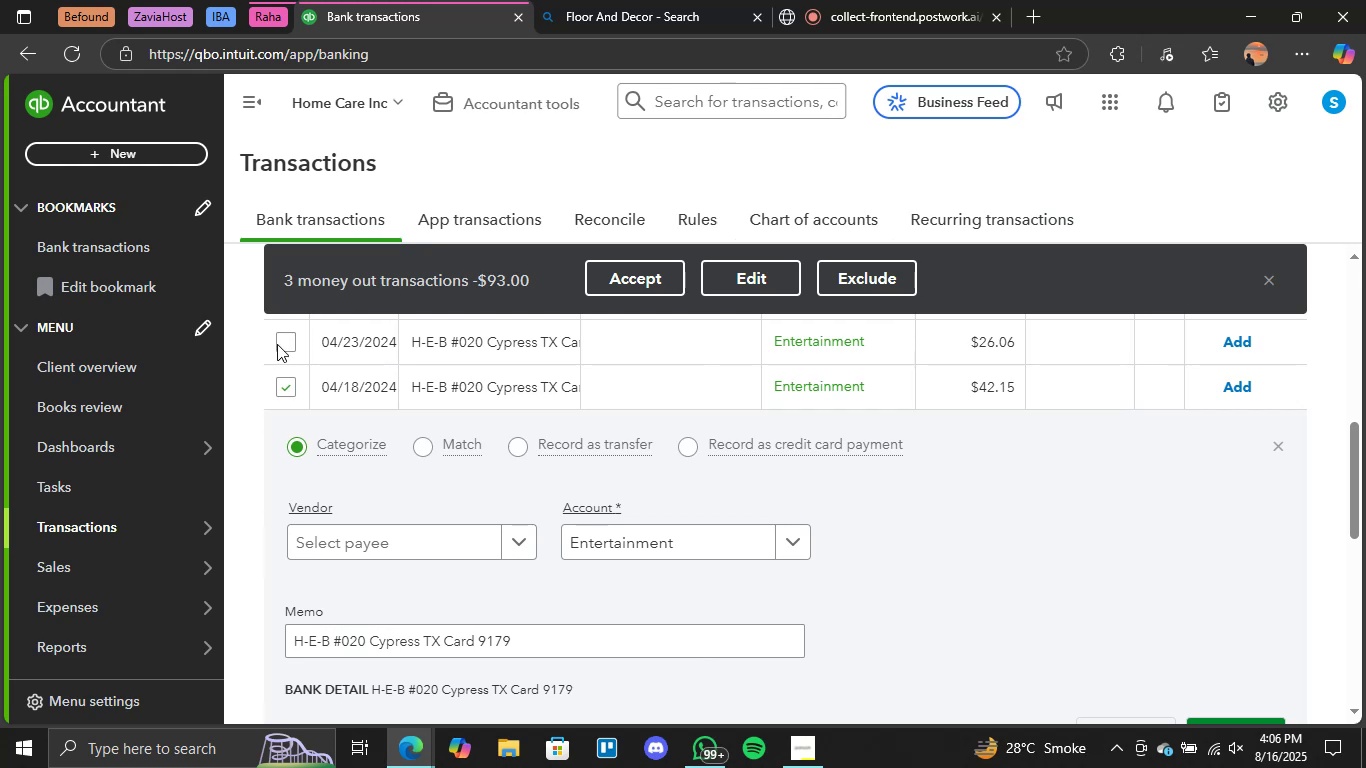 
left_click([286, 344])
 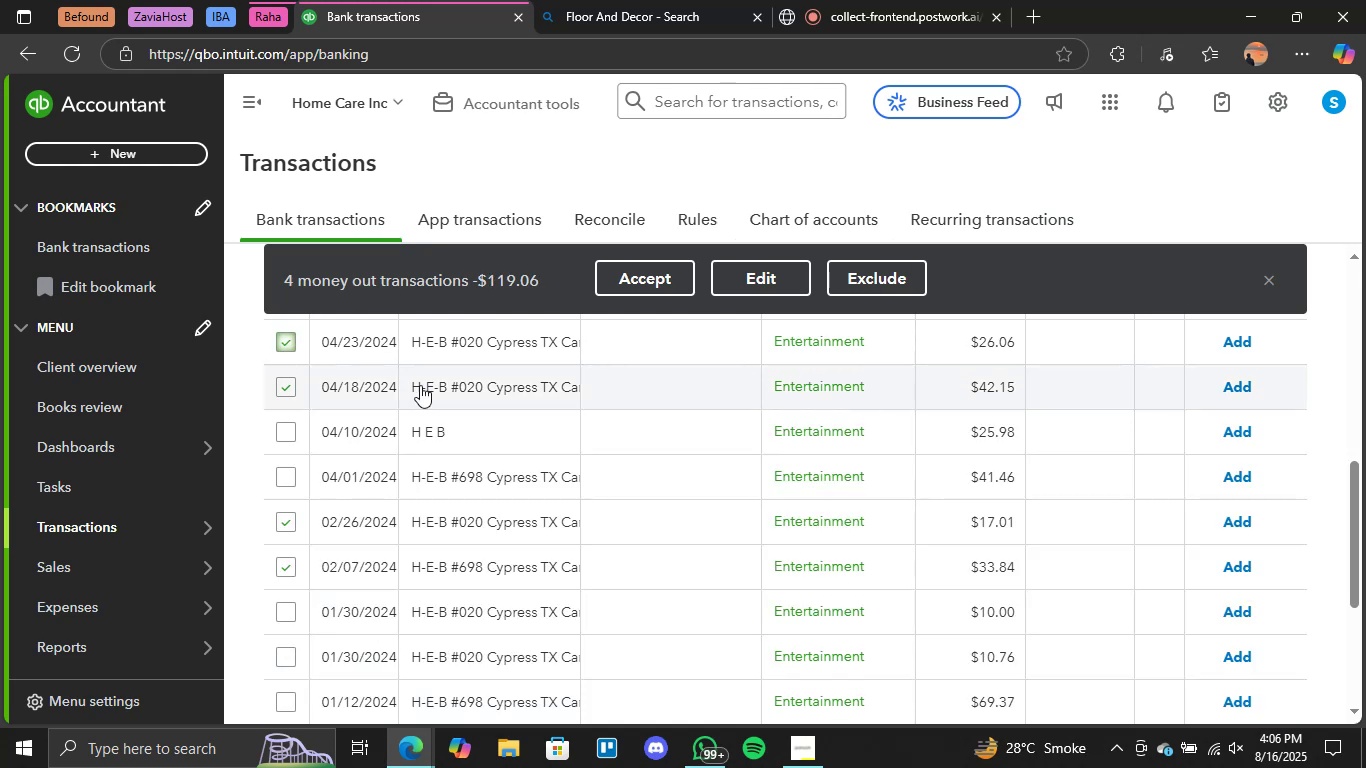 
scroll: coordinate [482, 432], scroll_direction: none, amount: 0.0
 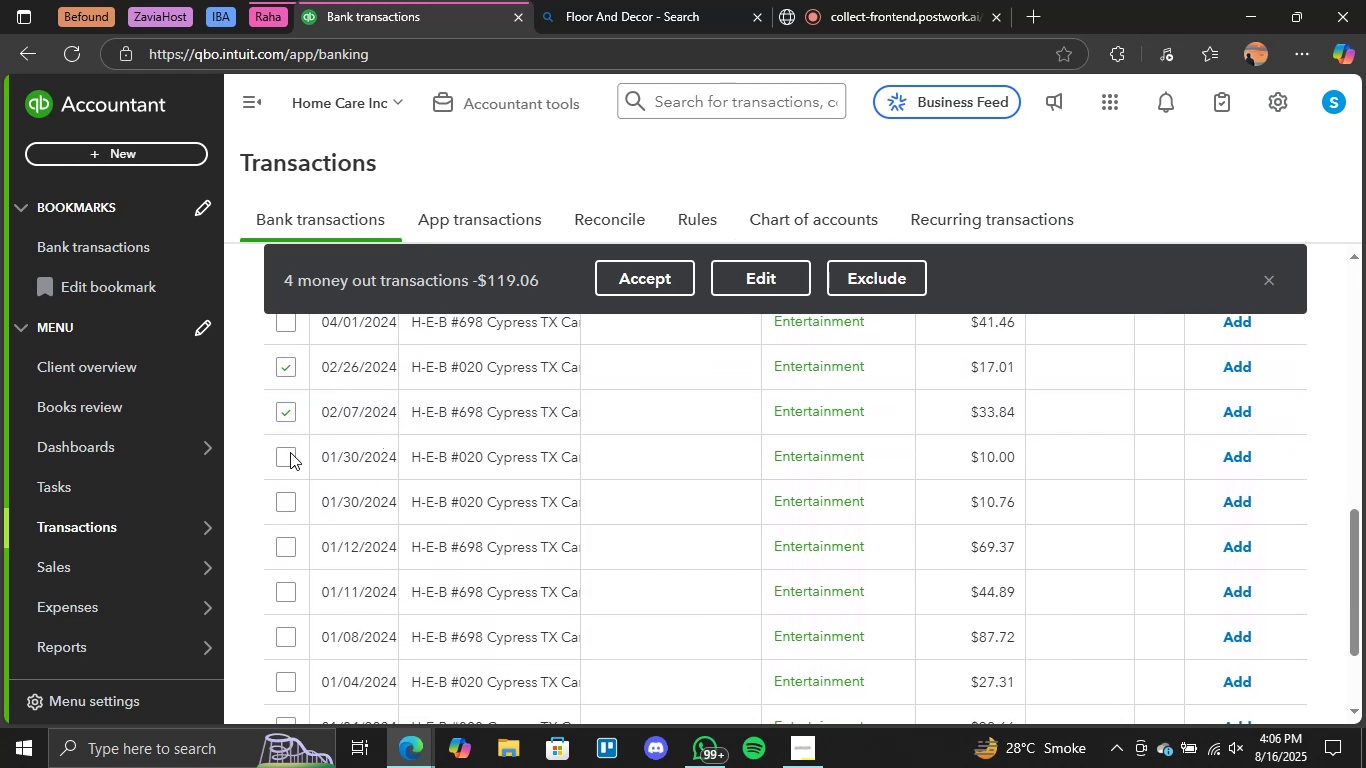 
left_click([290, 454])
 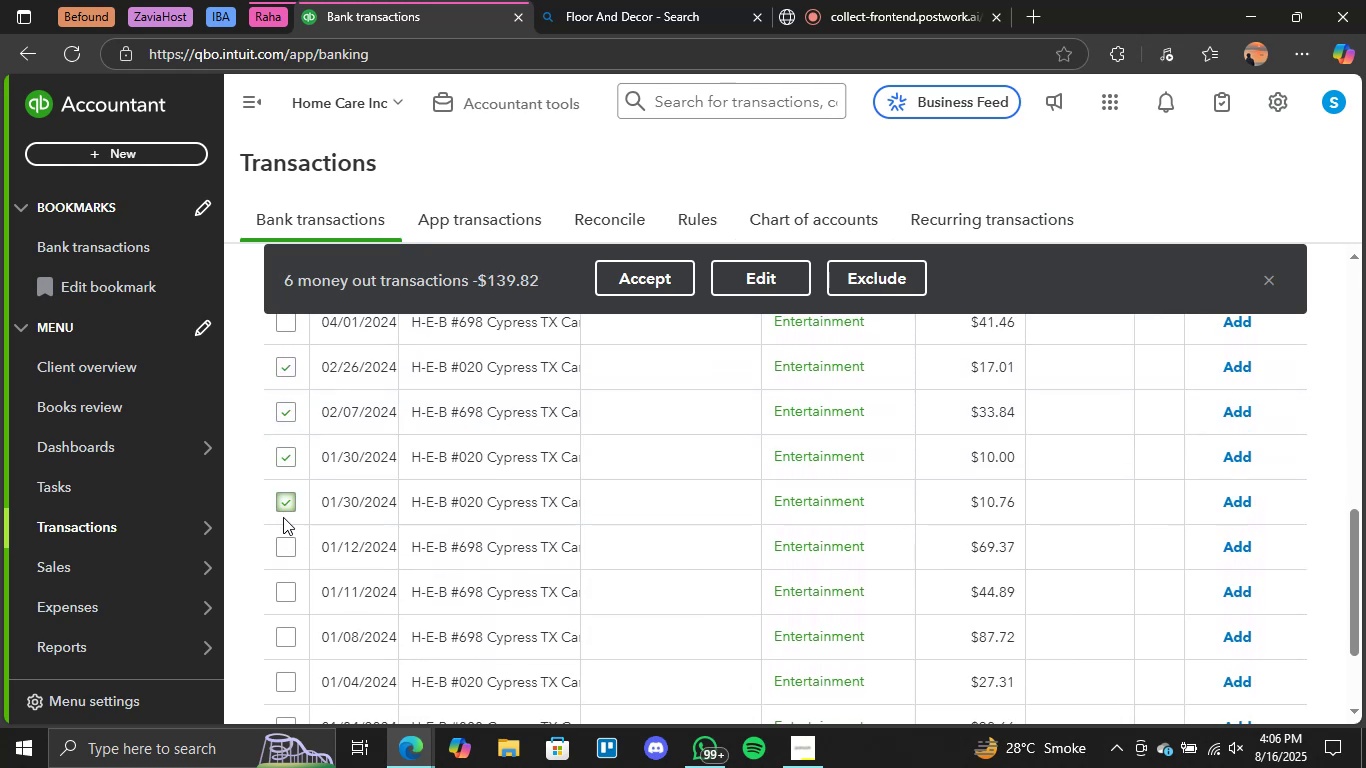 
double_click([283, 544])
 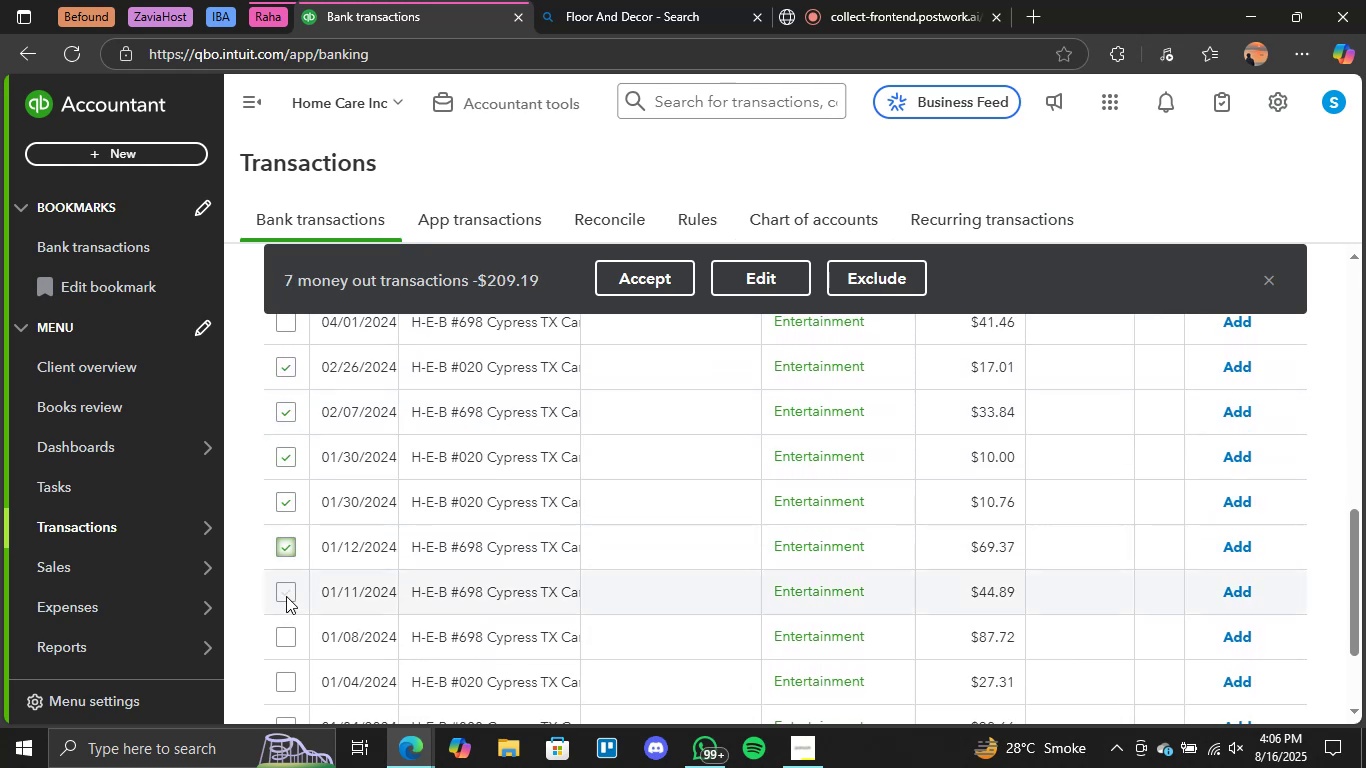 
left_click([286, 595])
 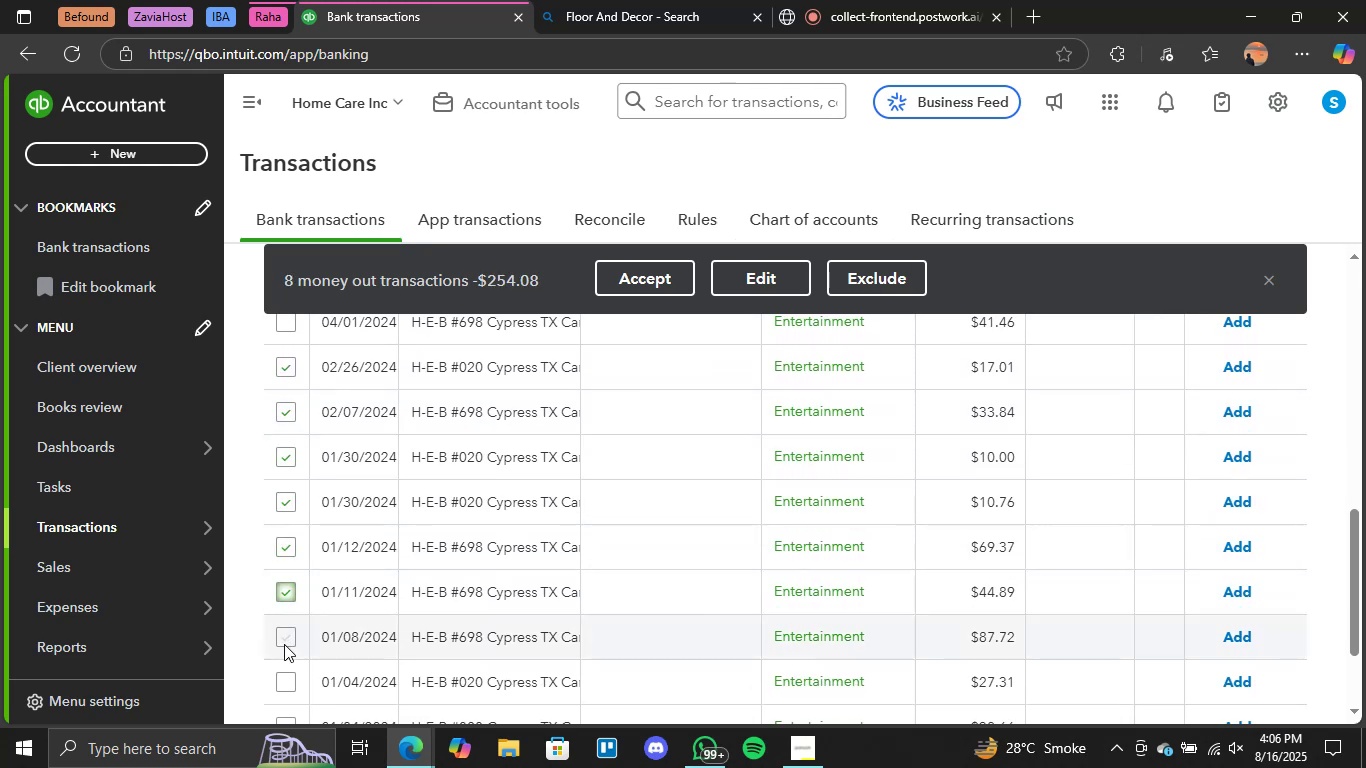 
left_click([283, 645])
 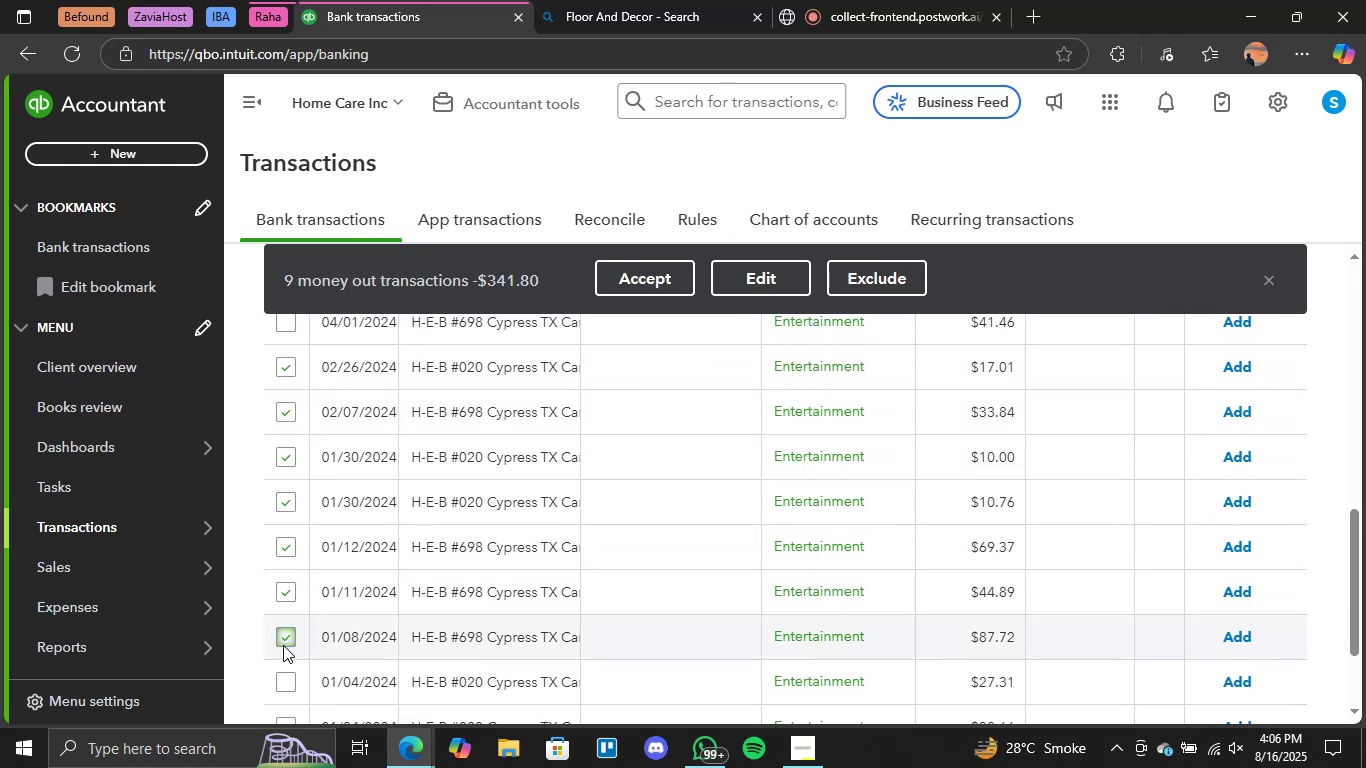 
scroll: coordinate [283, 645], scroll_direction: down, amount: 1.0
 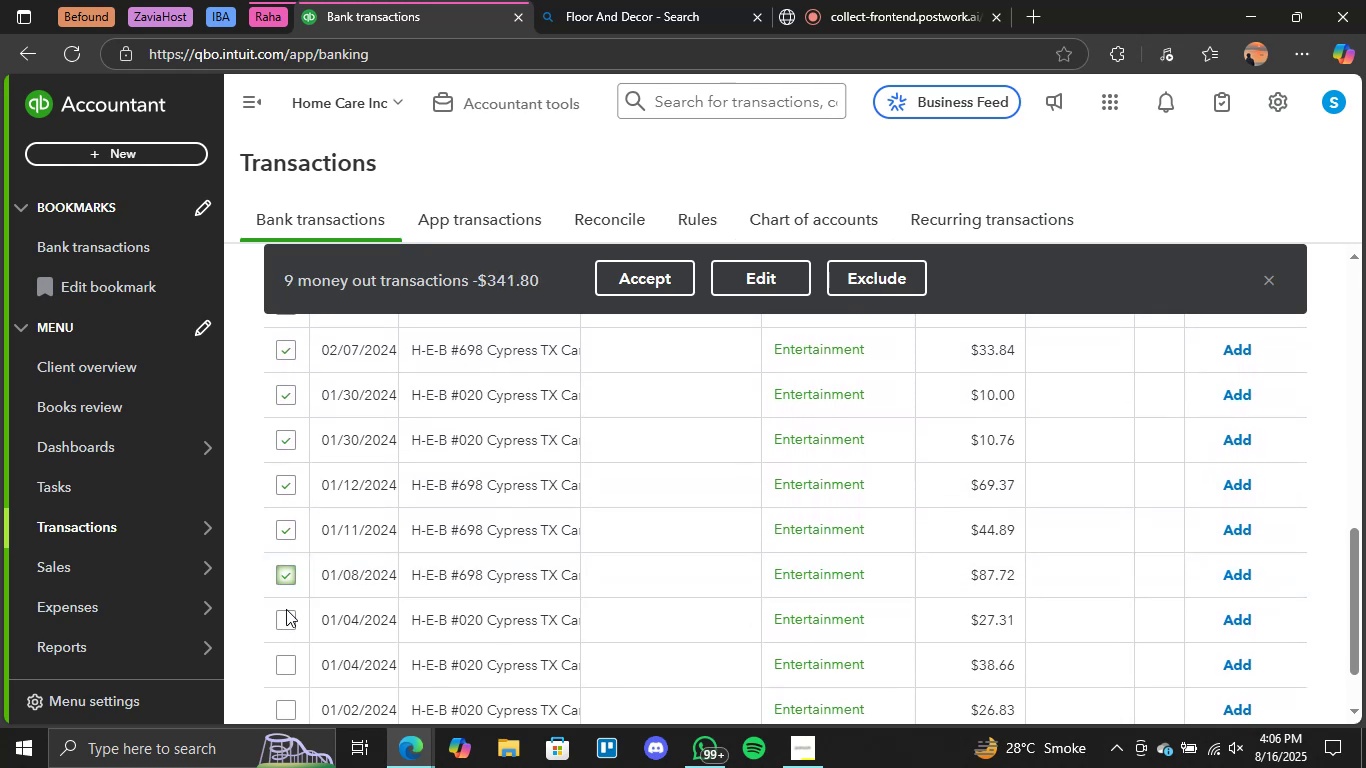 
left_click([285, 616])
 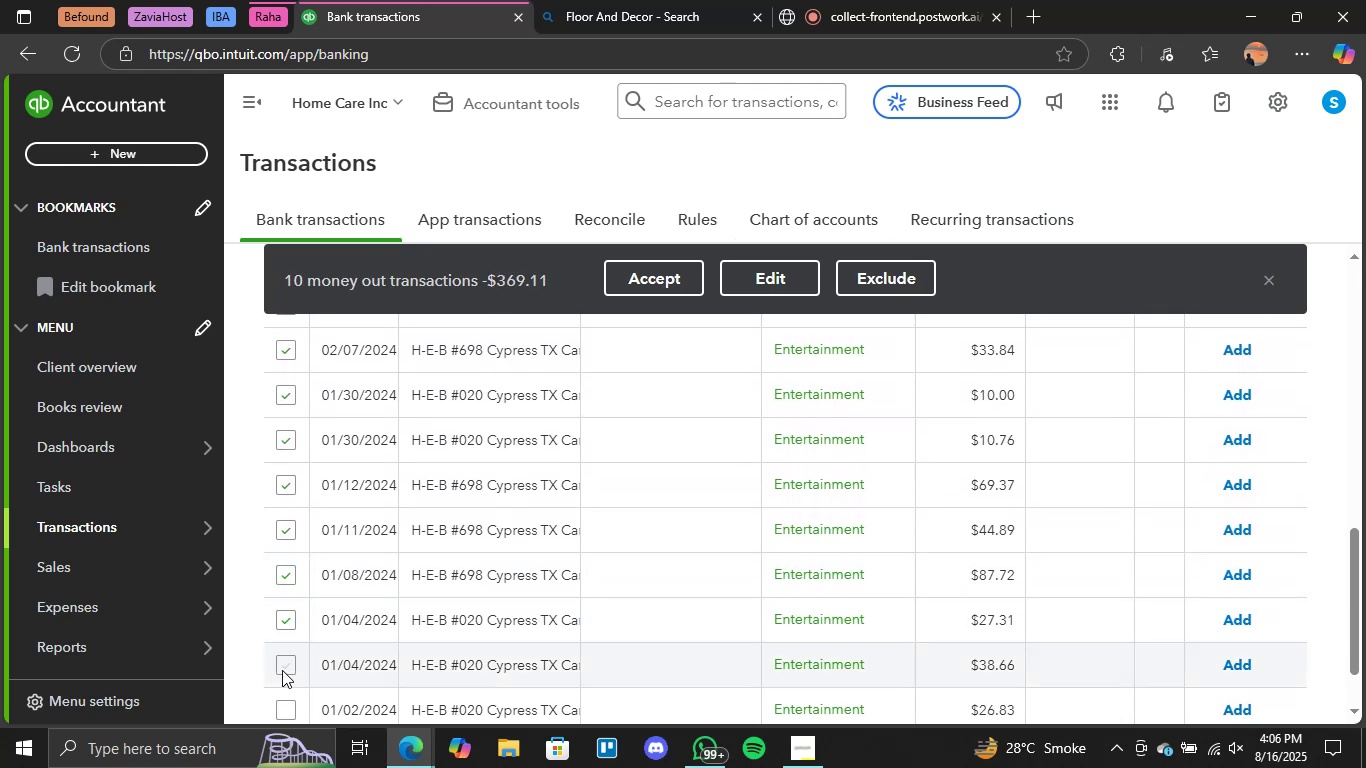 
scroll: coordinate [394, 618], scroll_direction: down, amount: 2.0
 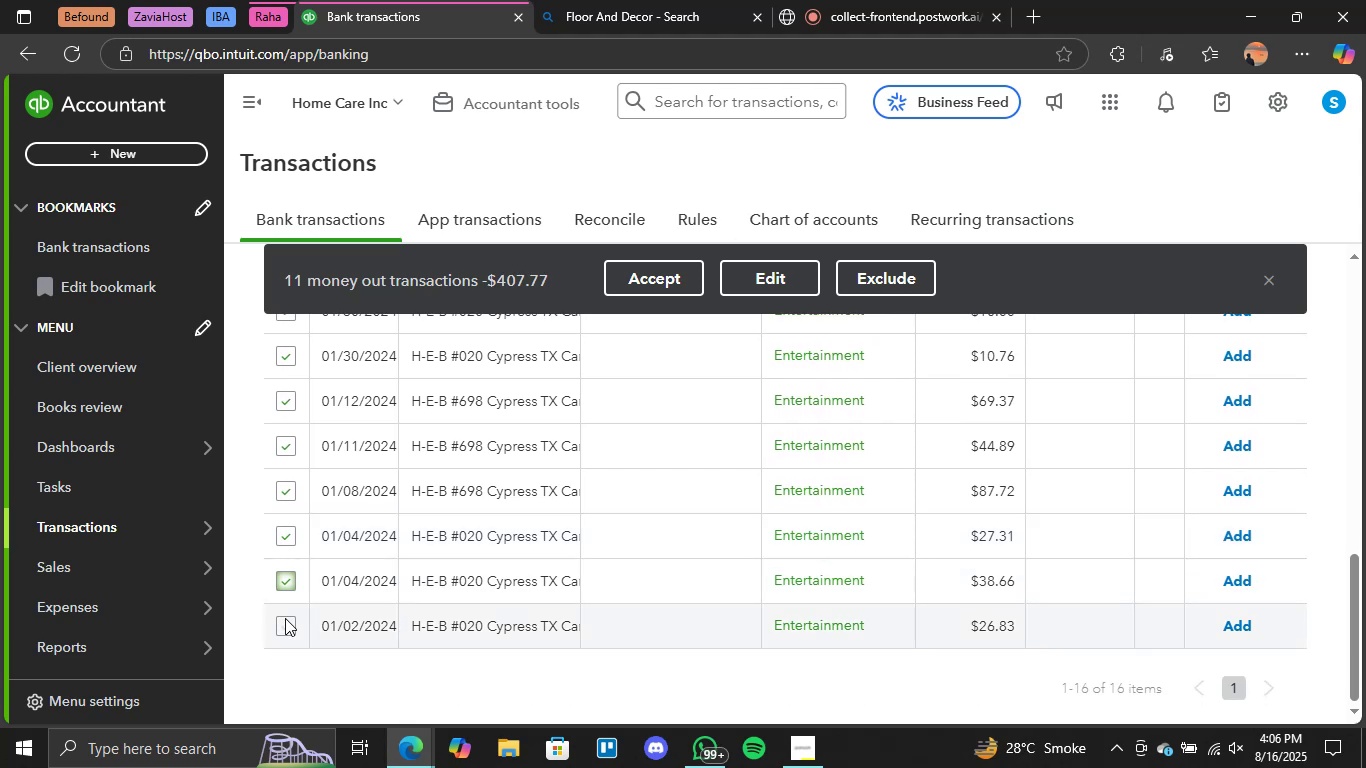 
left_click([284, 625])
 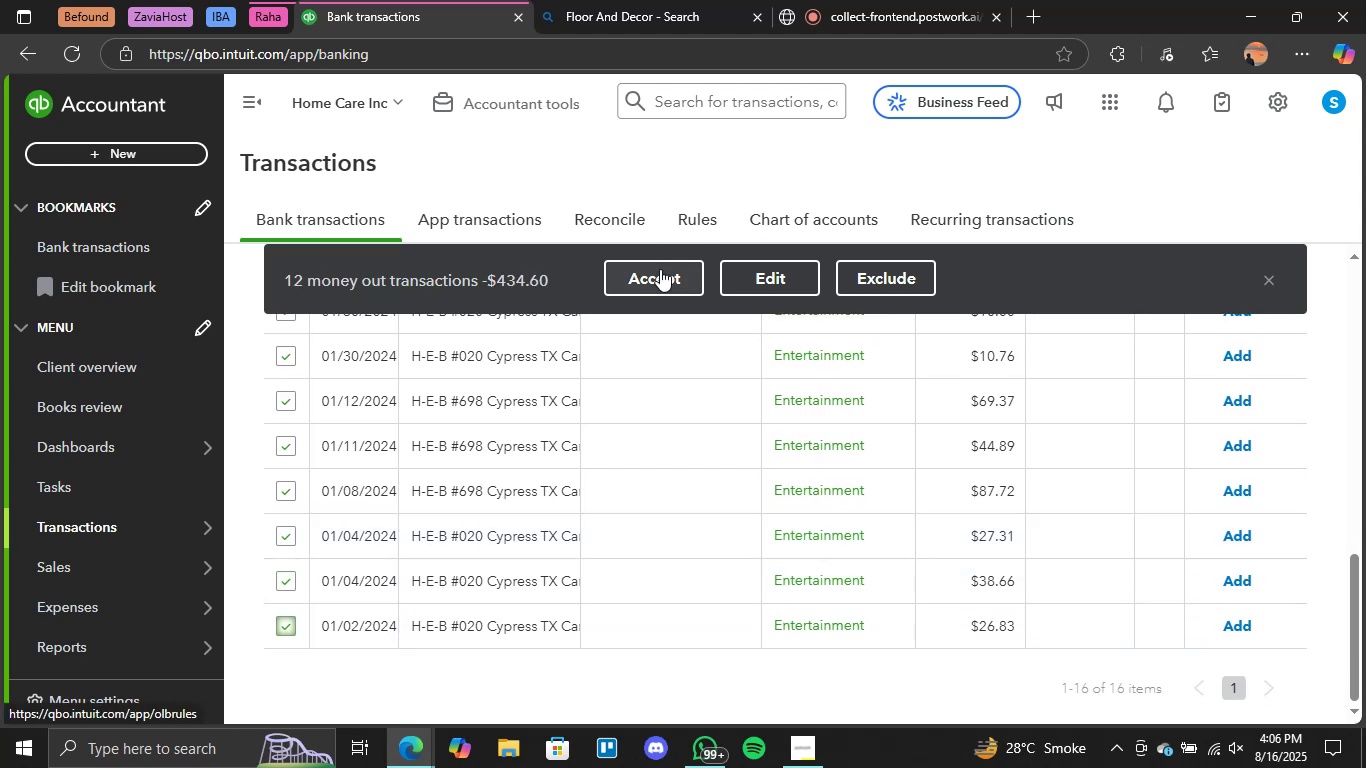 
left_click([660, 269])
 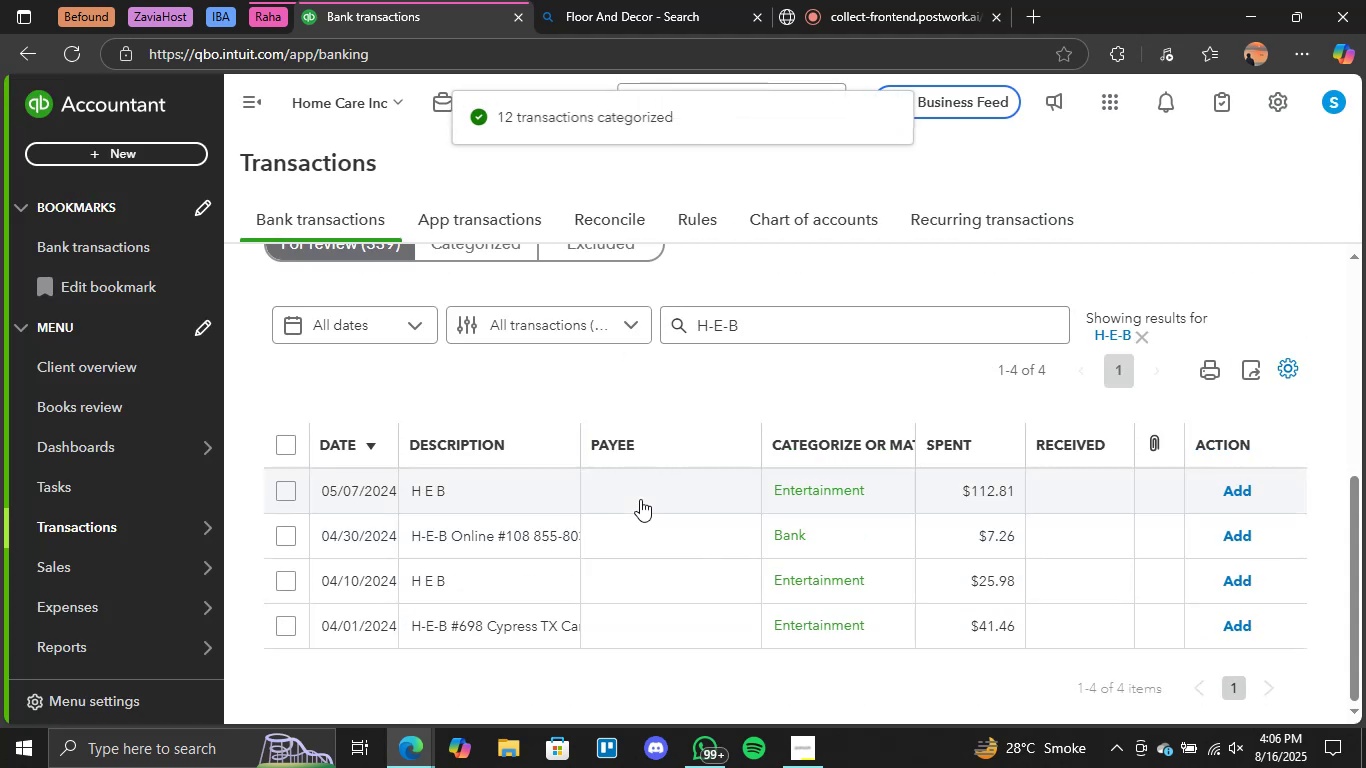 
left_click([519, 491])
 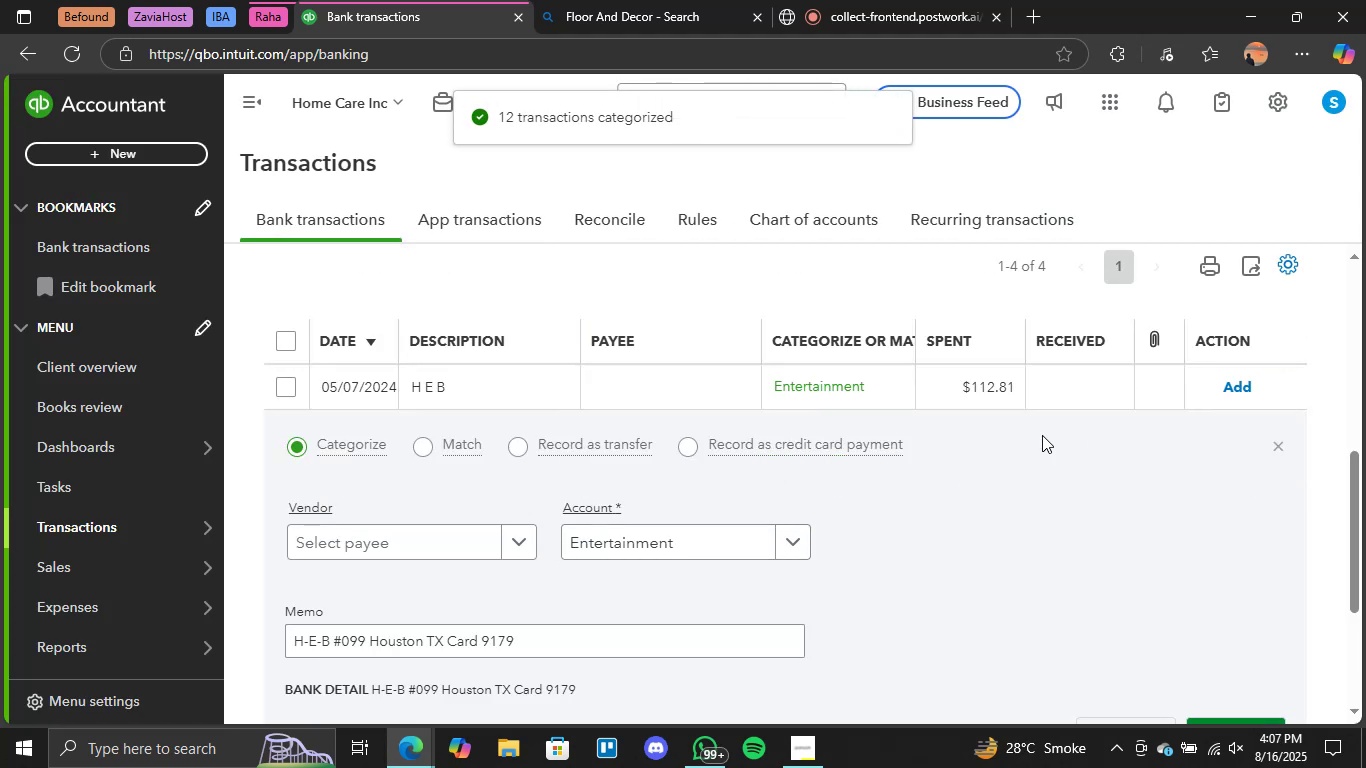 
left_click([287, 390])
 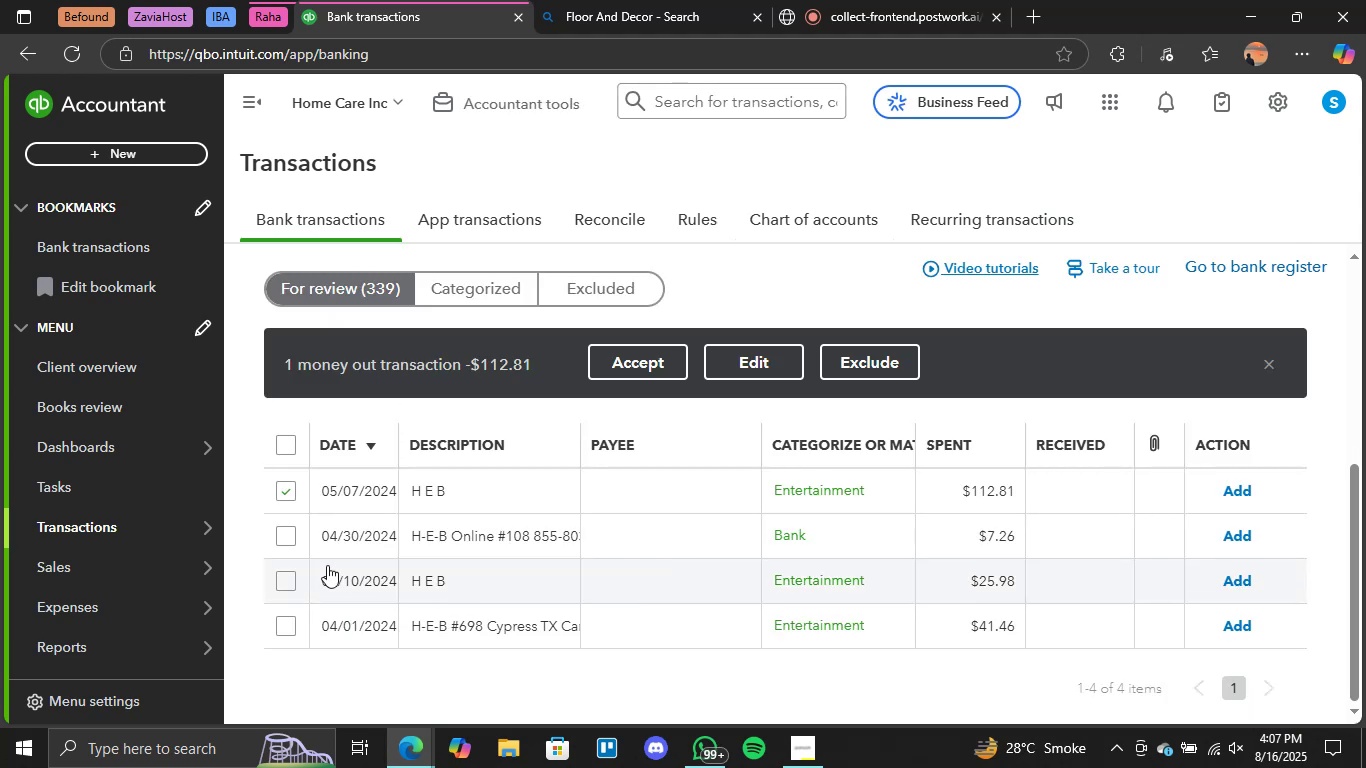 
left_click([286, 578])
 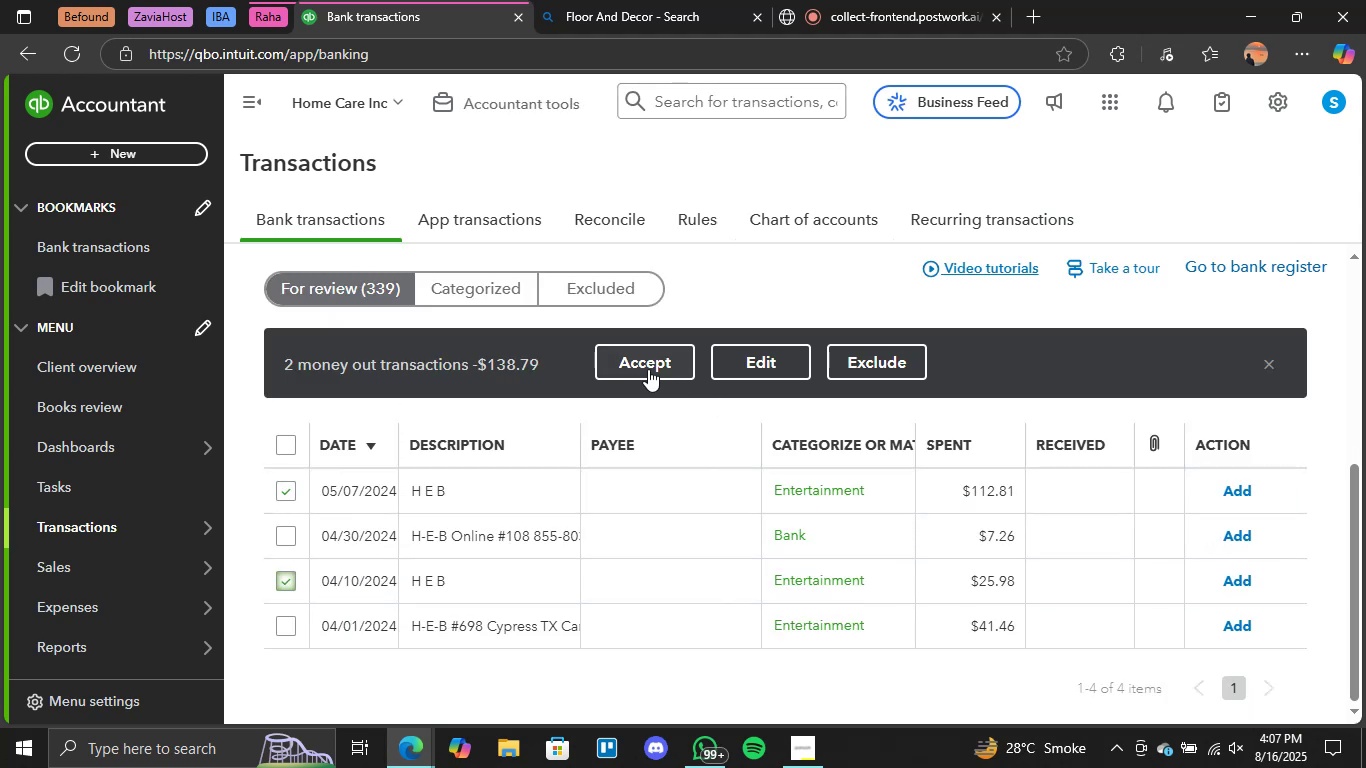 
left_click([648, 369])
 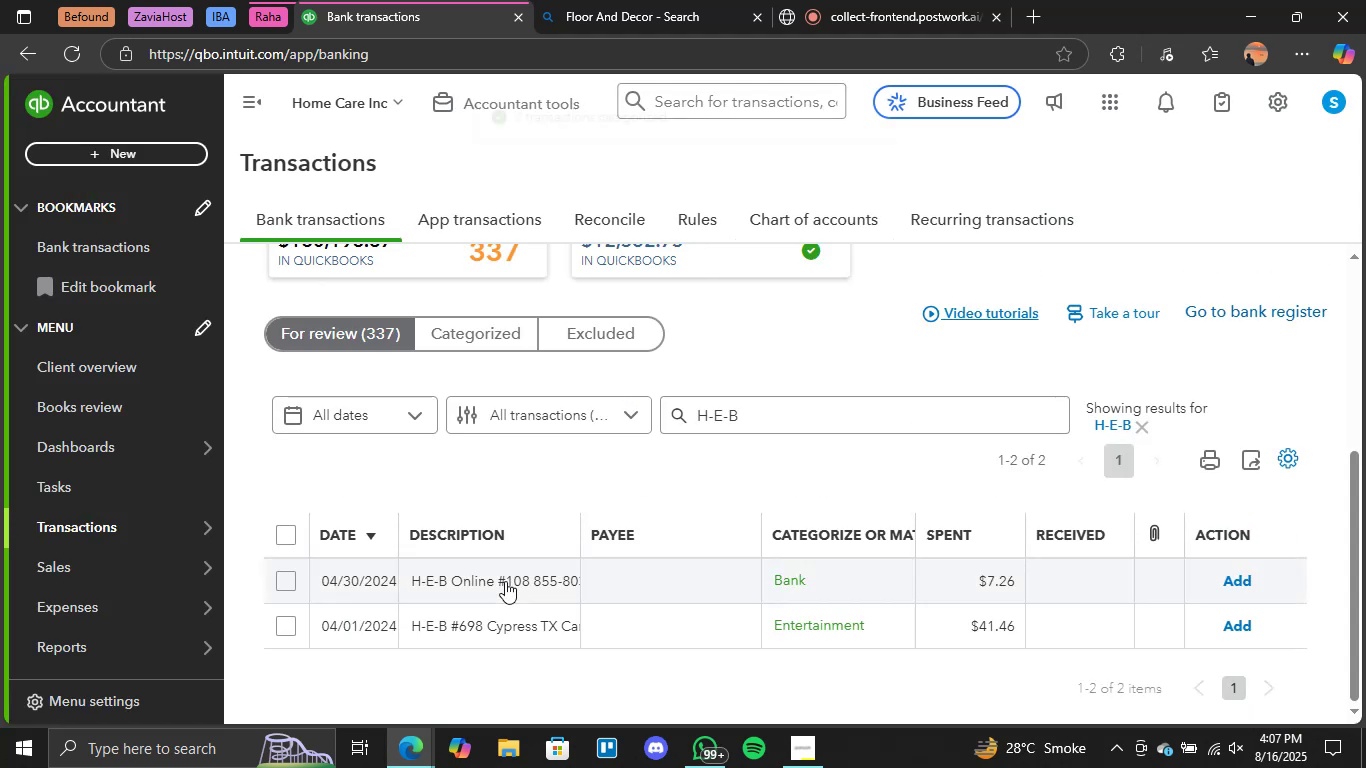 
left_click([497, 584])
 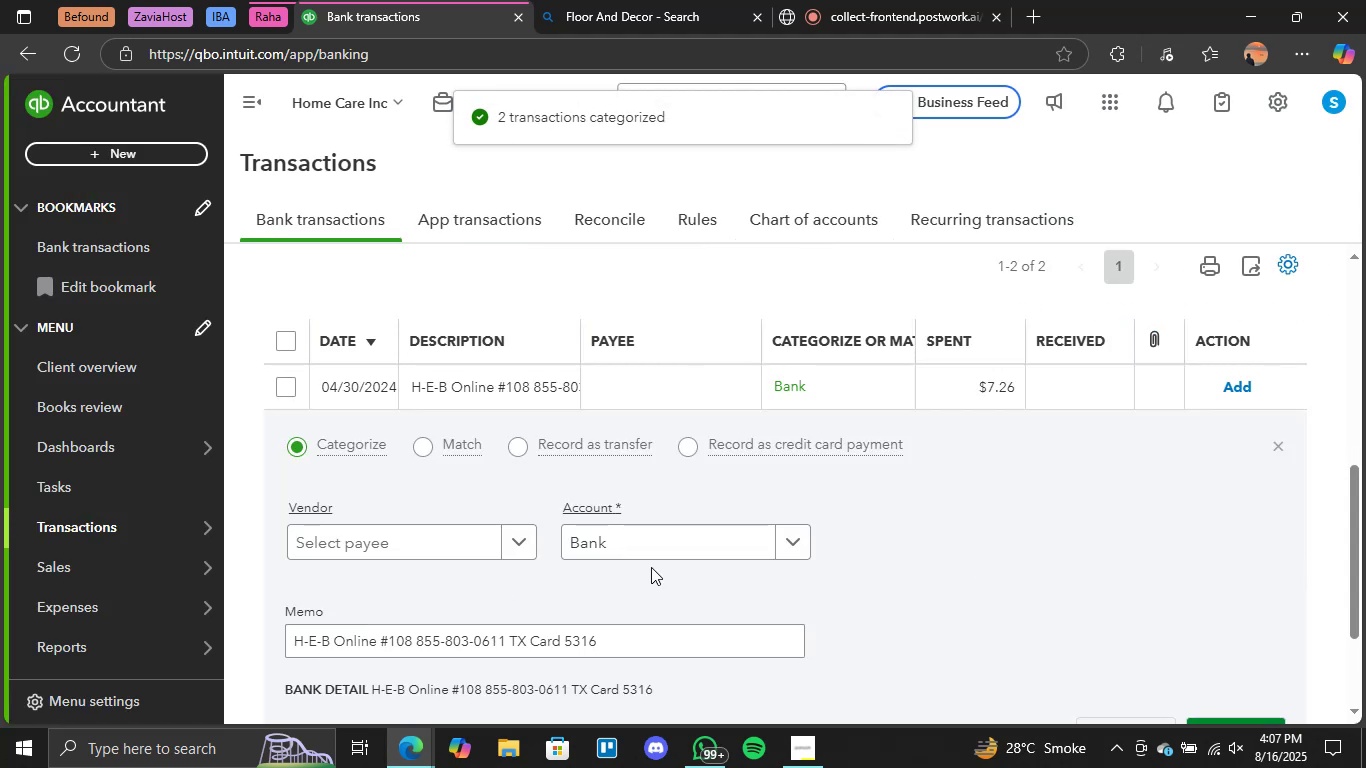 
left_click([803, 531])
 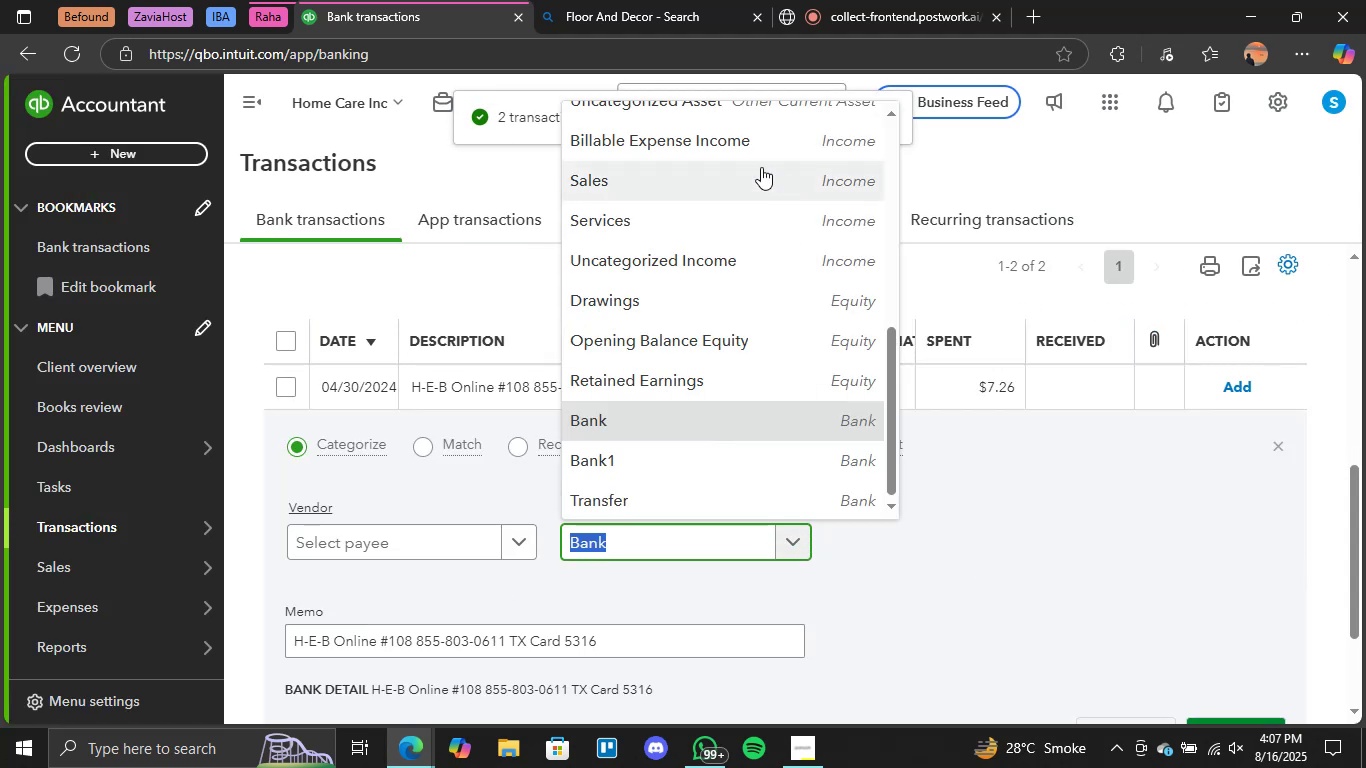 
scroll: coordinate [755, 198], scroll_direction: up, amount: 3.0
 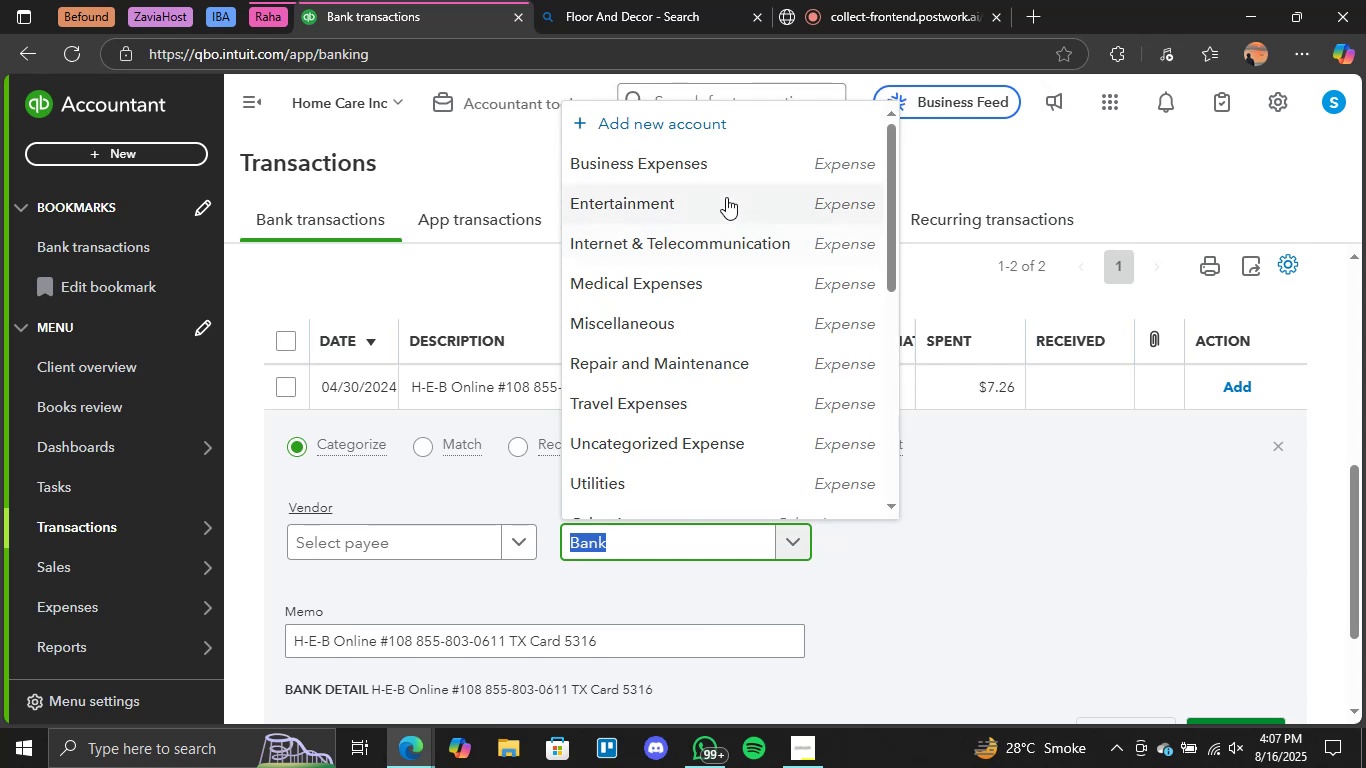 
left_click([726, 197])
 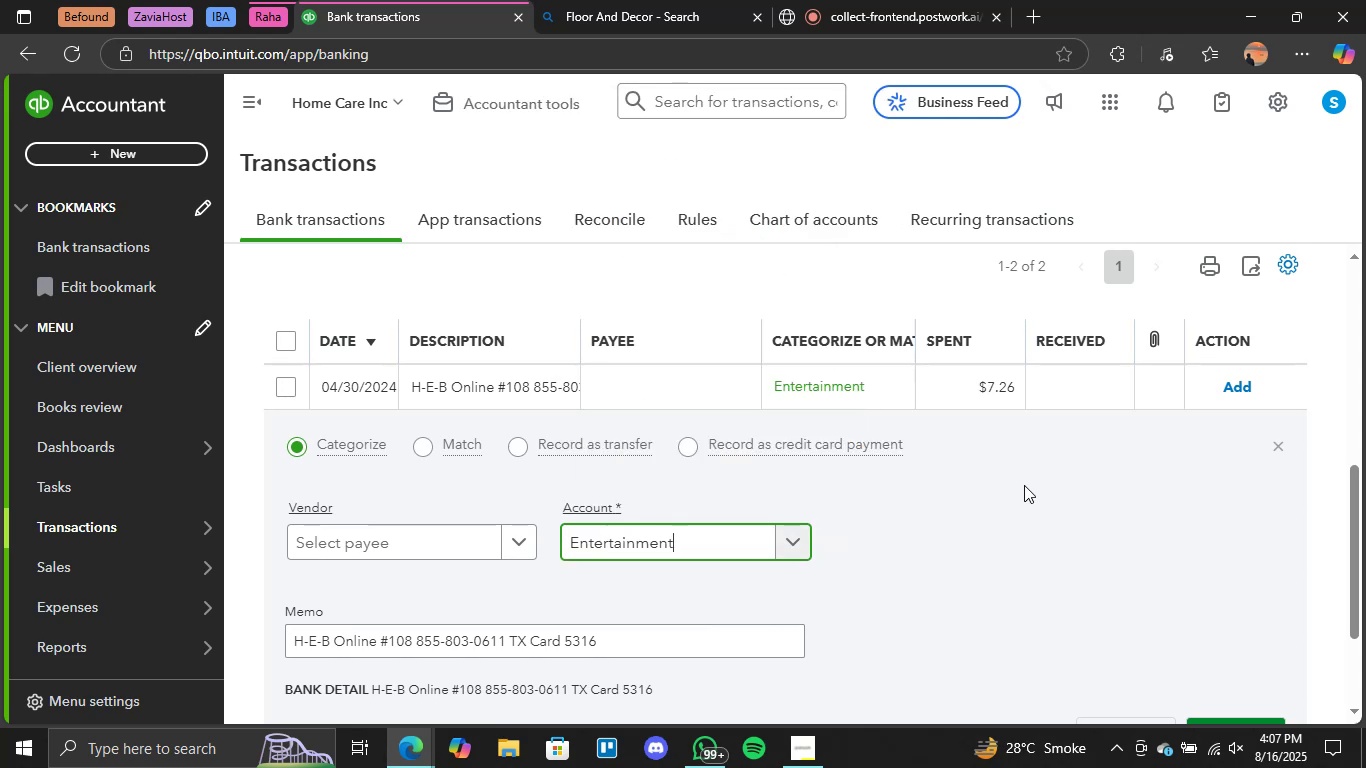 
scroll: coordinate [1024, 485], scroll_direction: none, amount: 0.0
 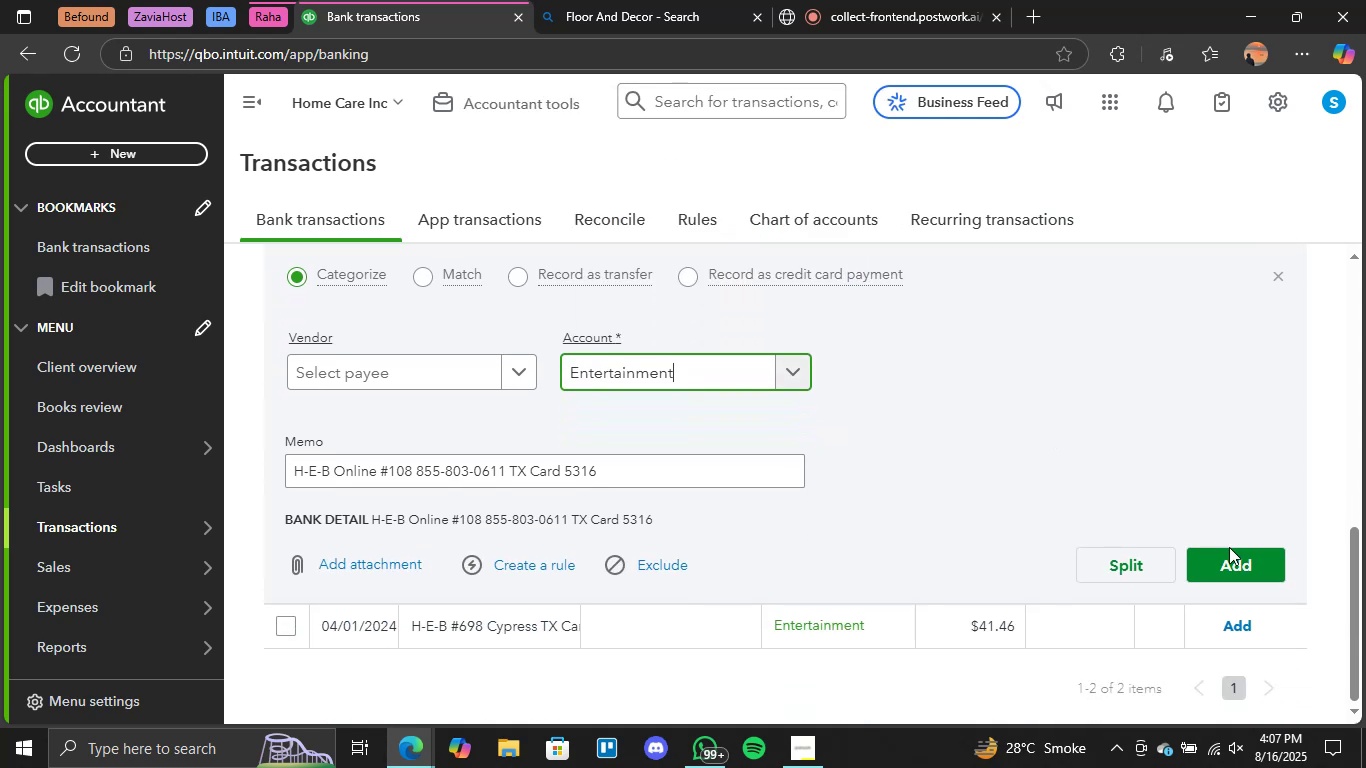 
left_click([1244, 569])
 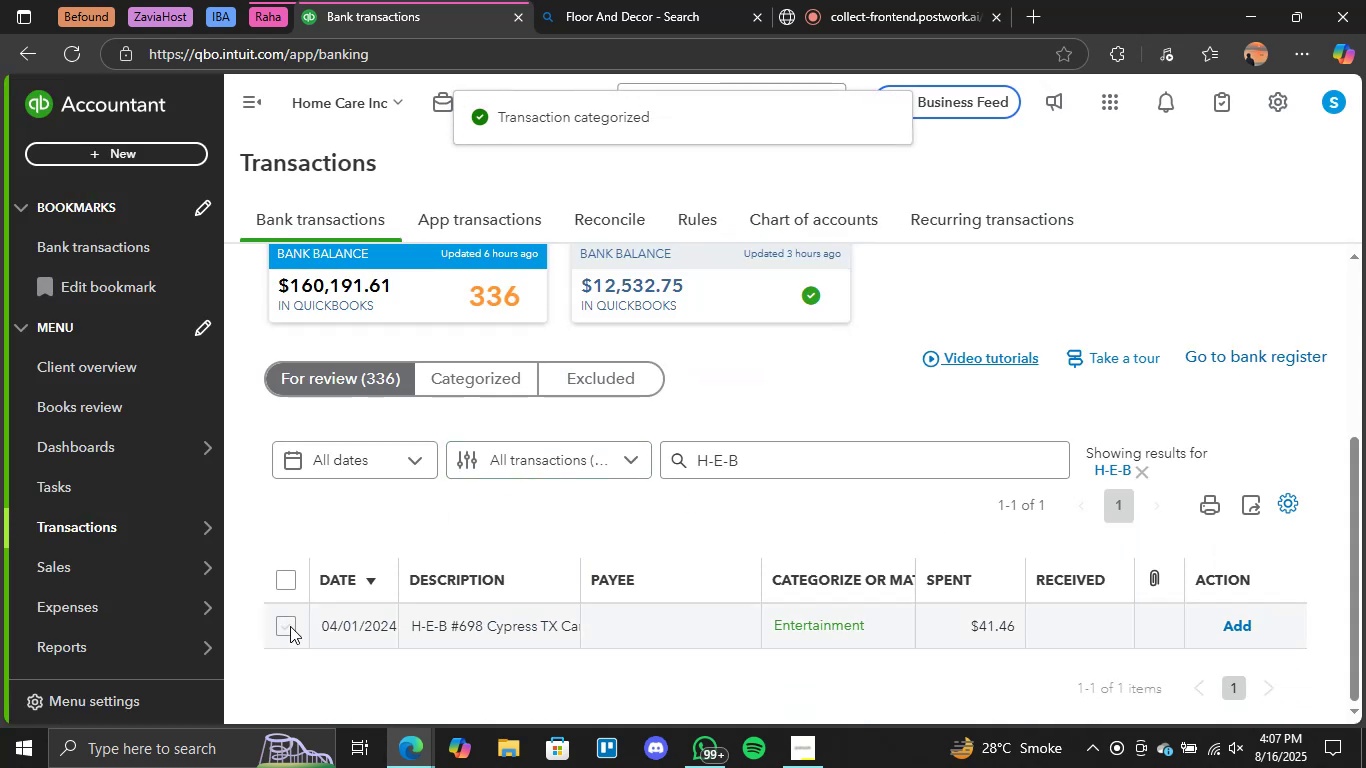 
left_click([438, 625])
 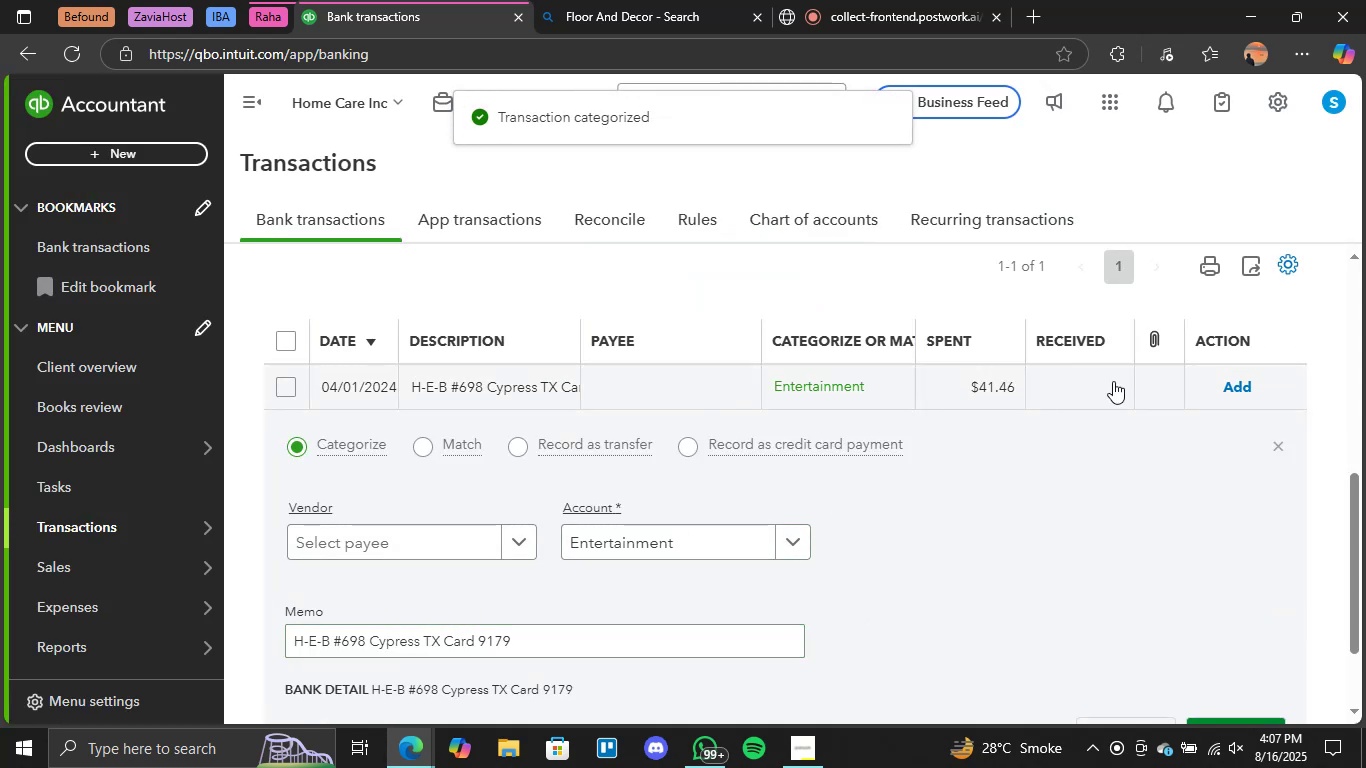 
left_click([1232, 386])
 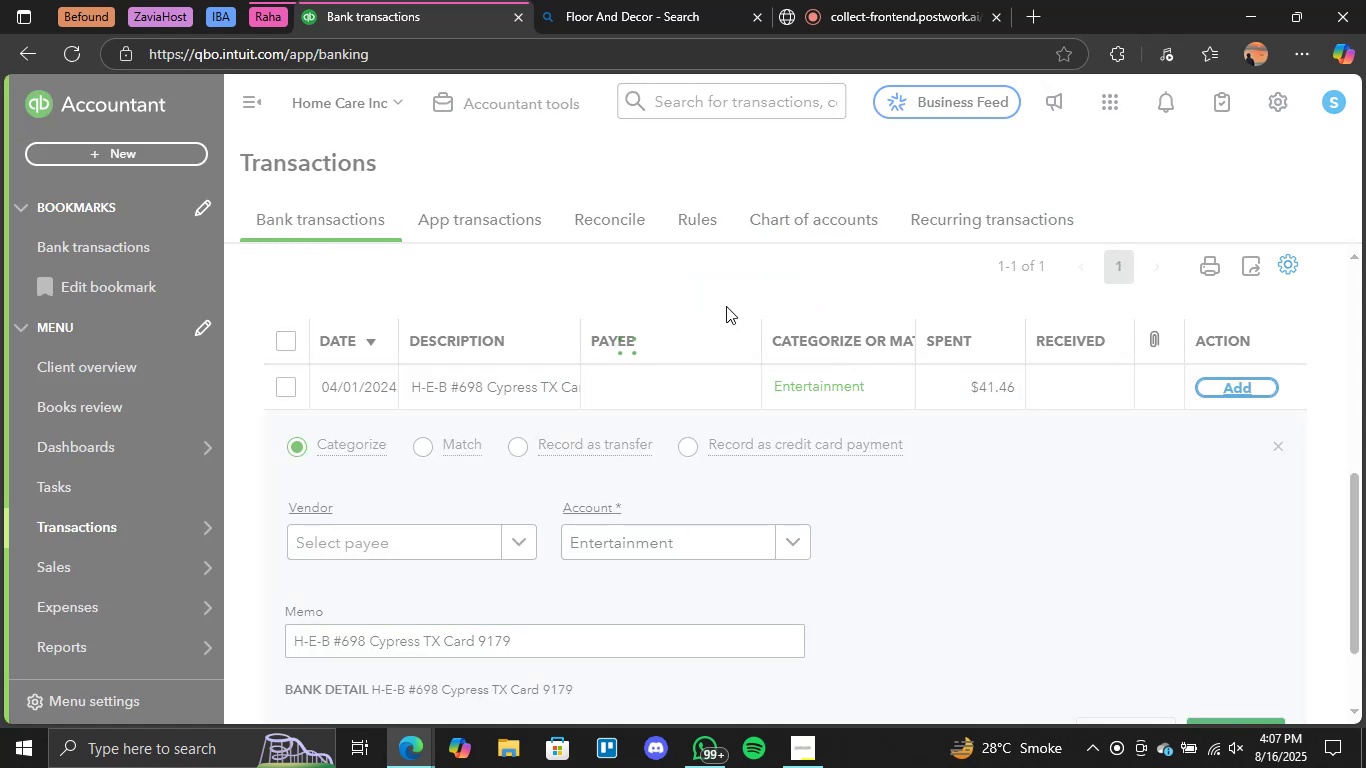 
scroll: coordinate [726, 306], scroll_direction: none, amount: 0.0
 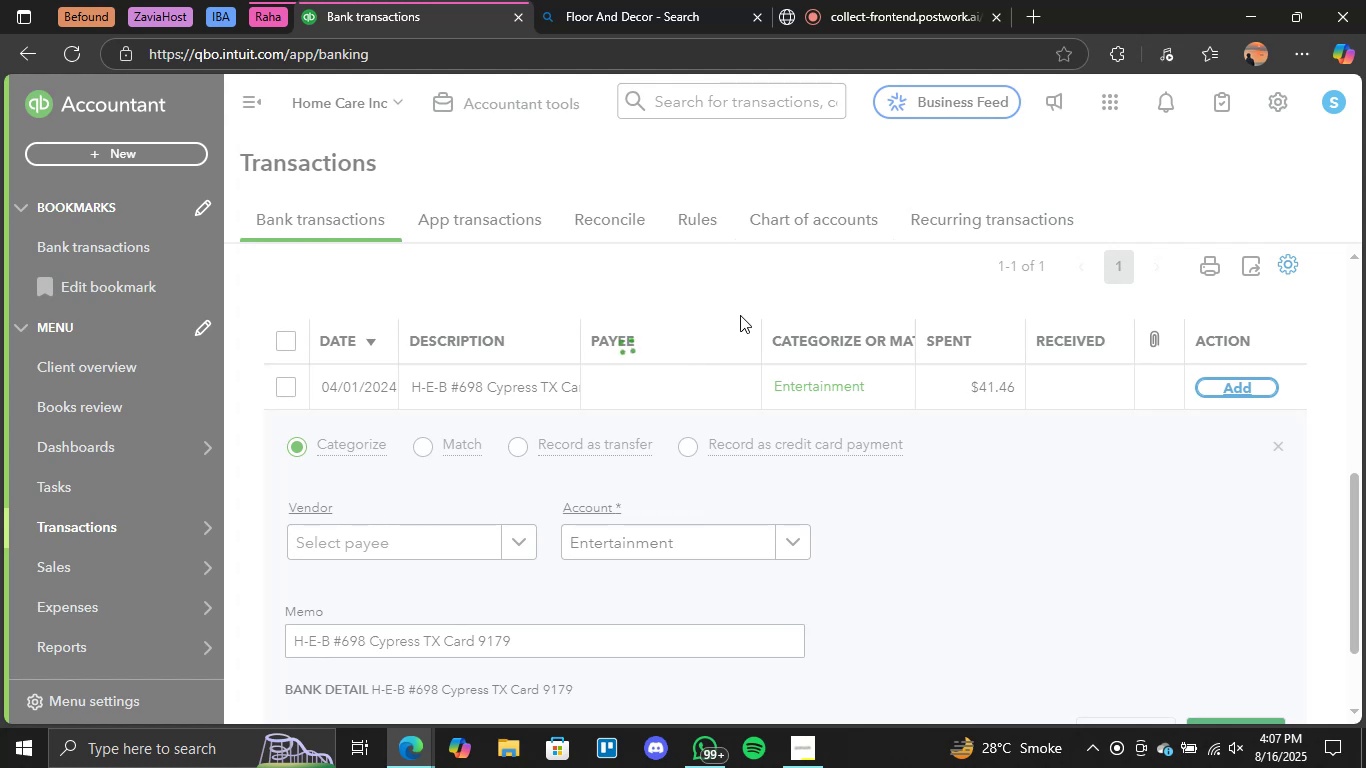 
scroll: coordinate [715, 351], scroll_direction: up, amount: 3.0
 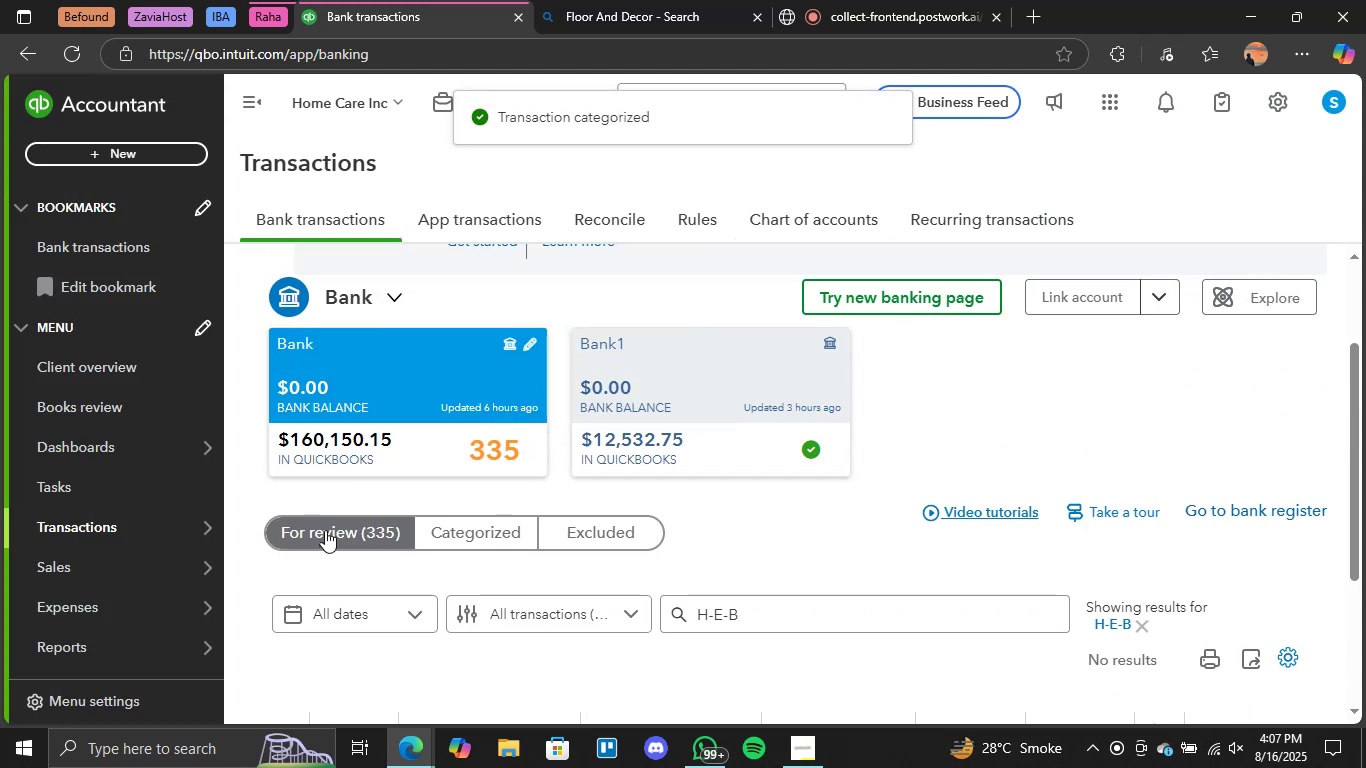 
left_click([327, 529])
 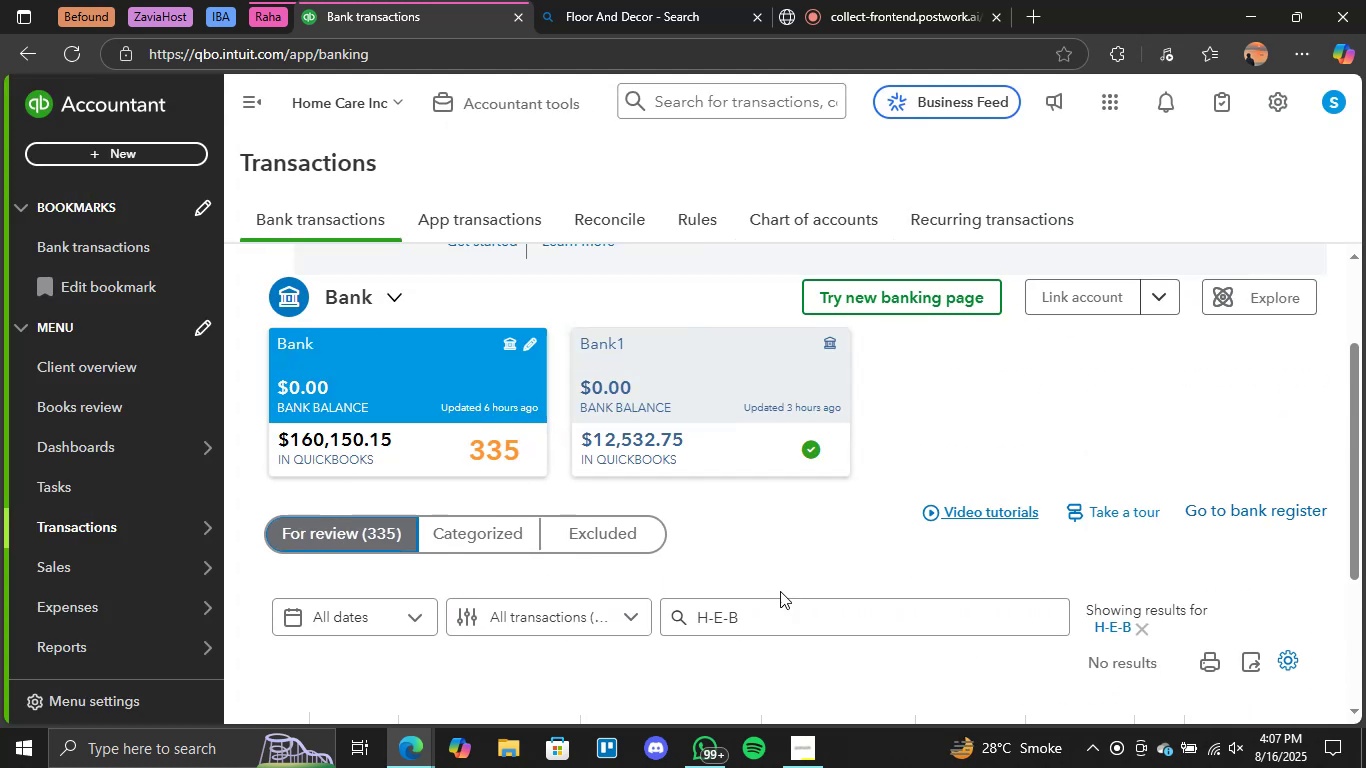 
scroll: coordinate [780, 591], scroll_direction: none, amount: 0.0
 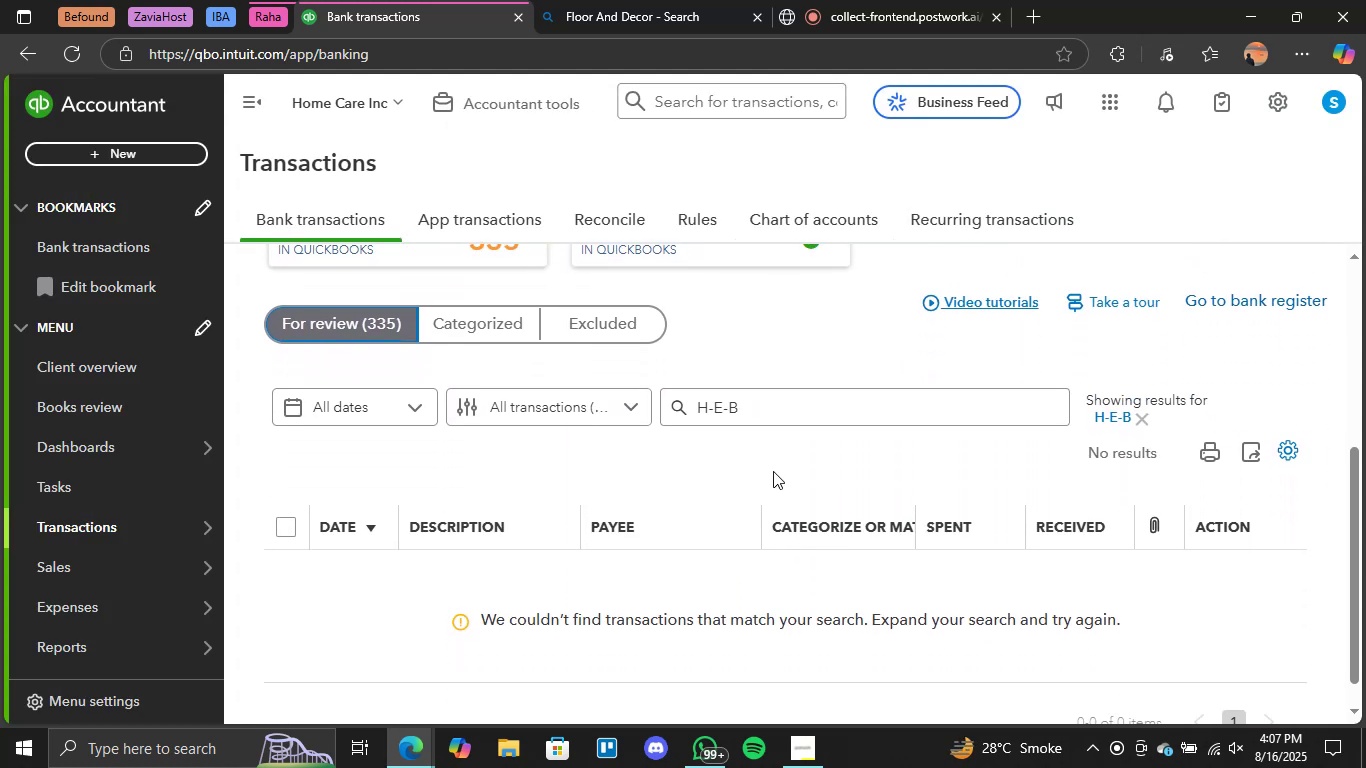 
left_click_drag(start_coordinate=[765, 398], to_coordinate=[624, 402])
 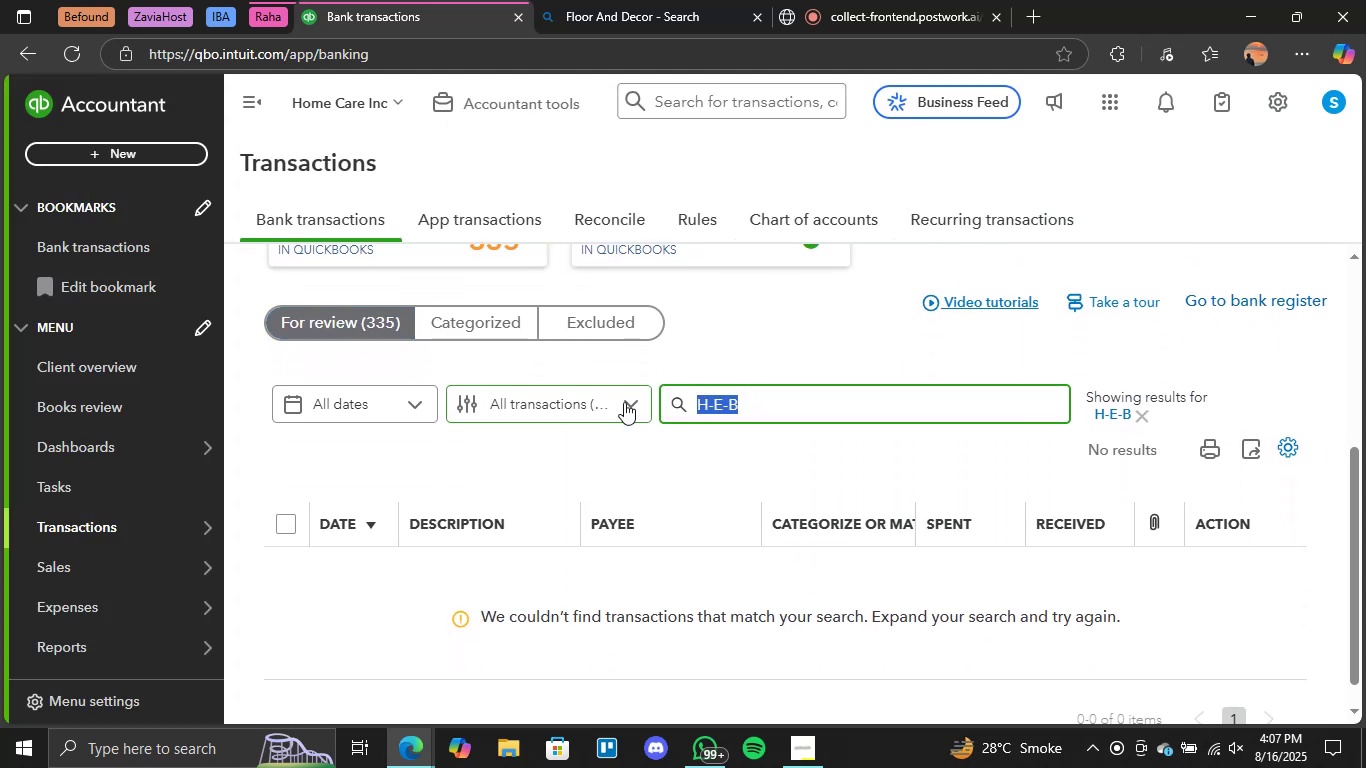 
key(Backspace)
 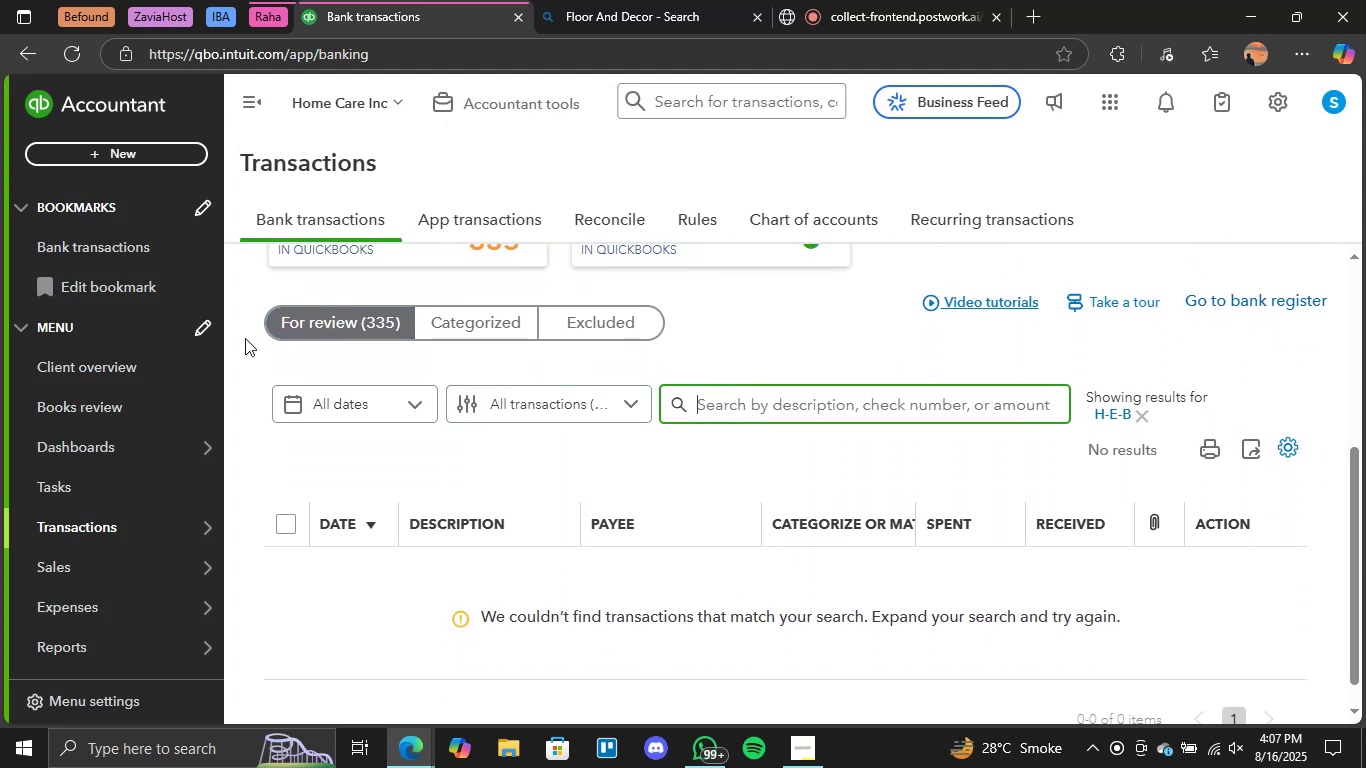 
left_click([323, 332])
 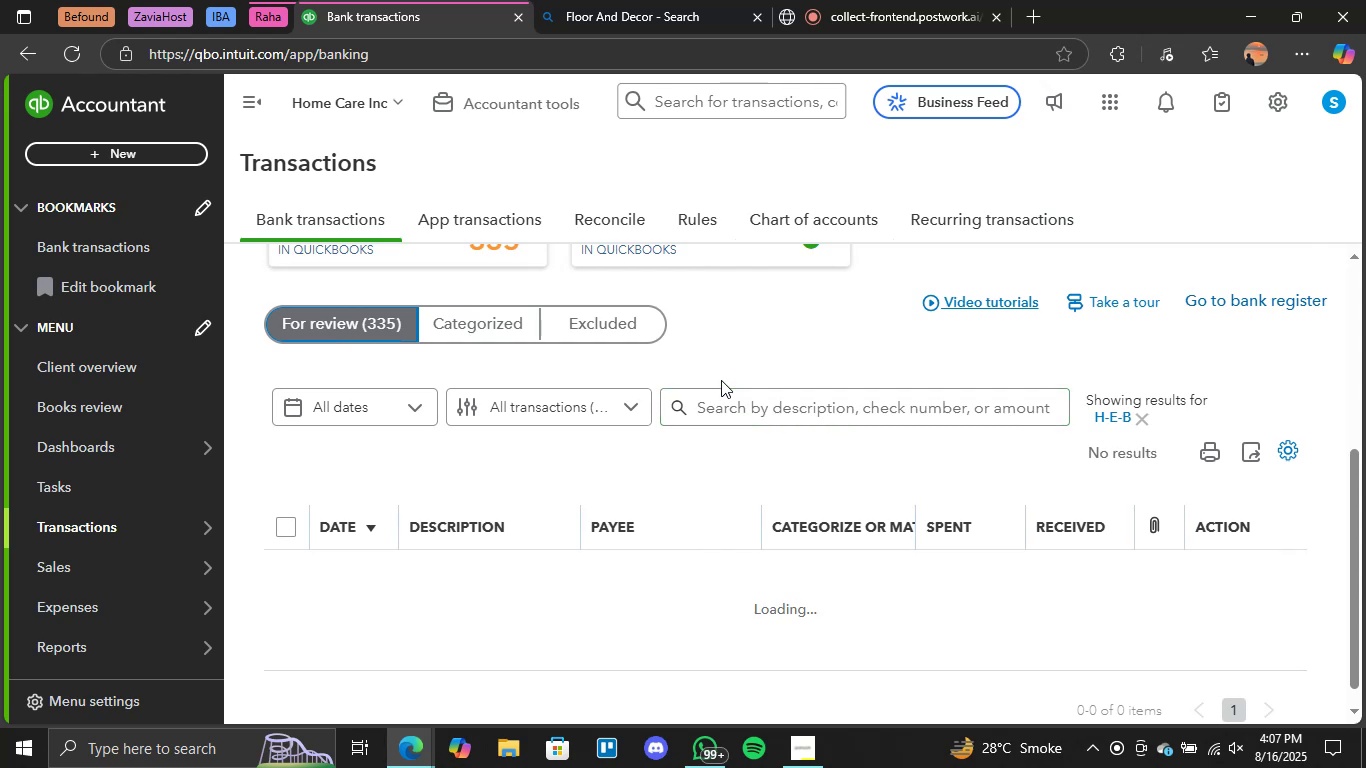 
left_click([623, 0])
 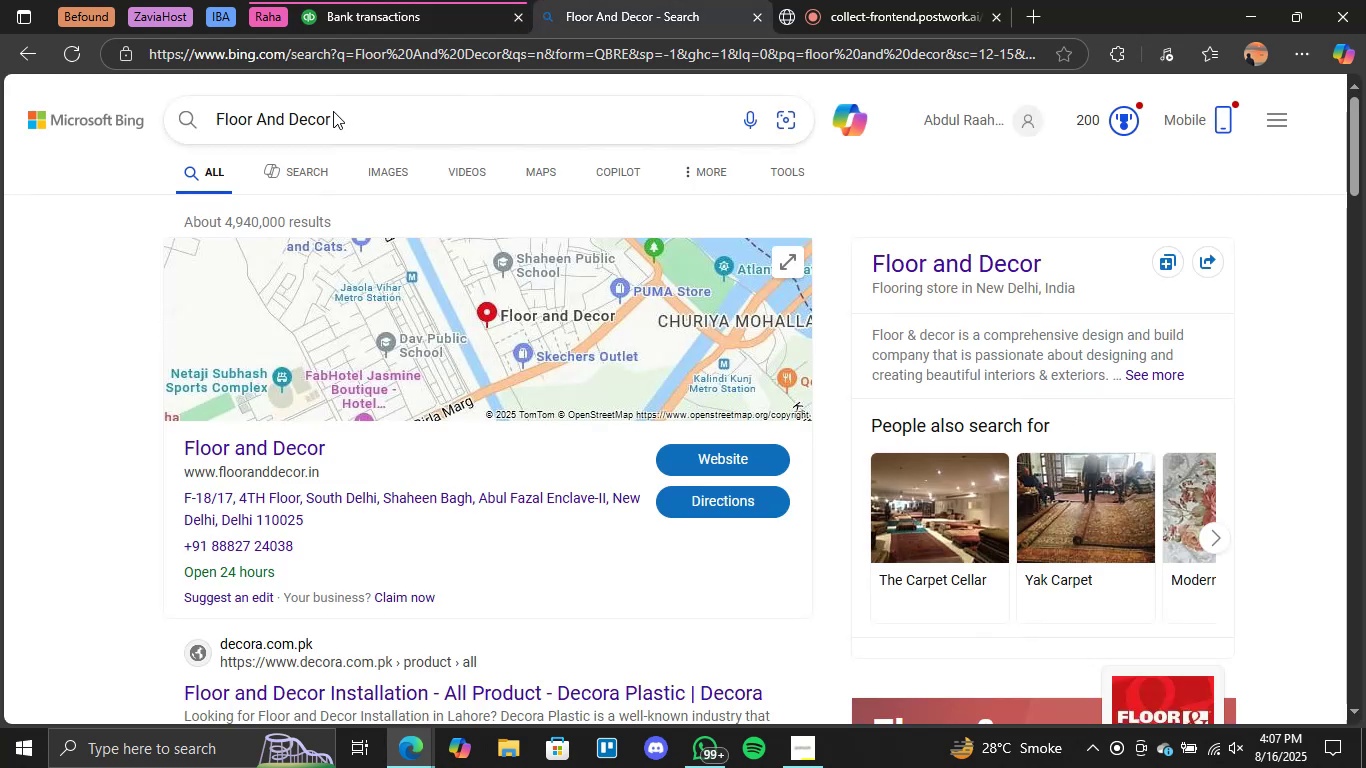 
double_click([323, 114])
 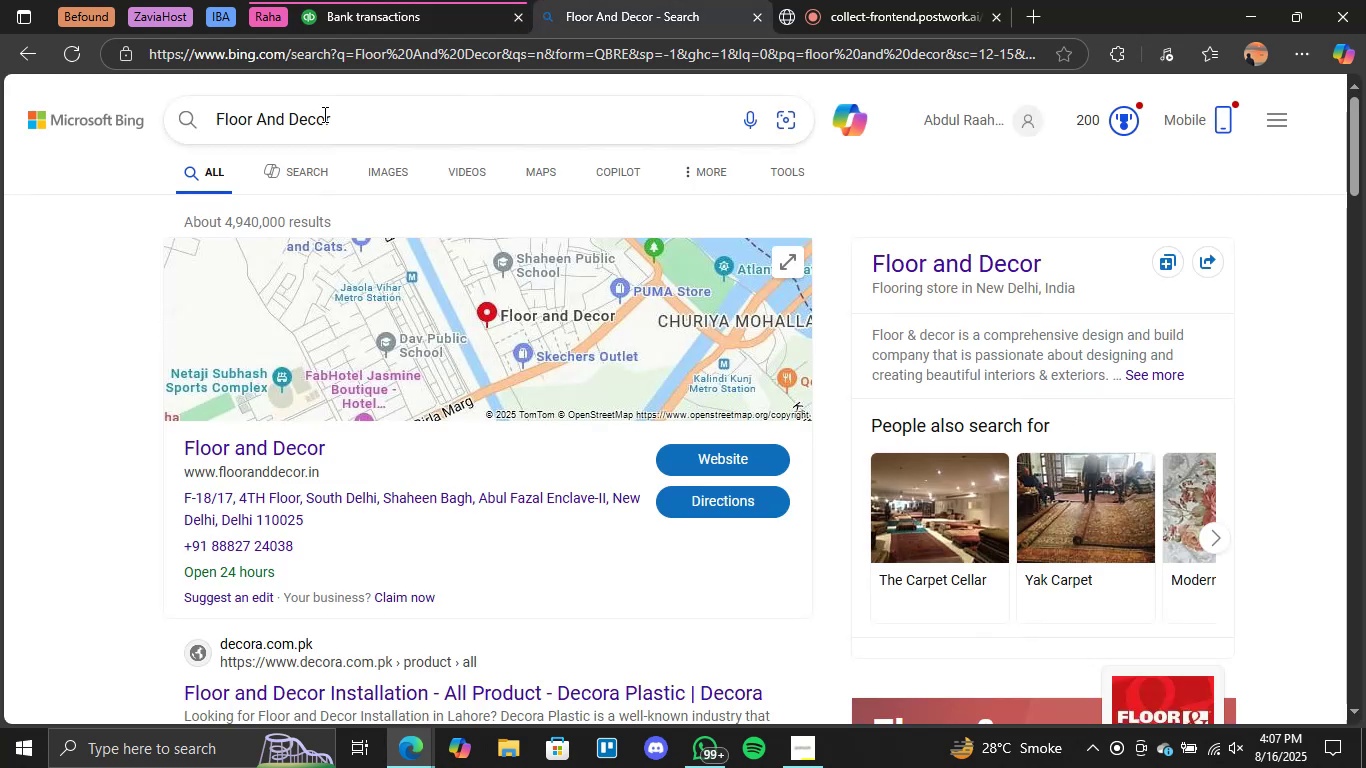 
triple_click([323, 114])
 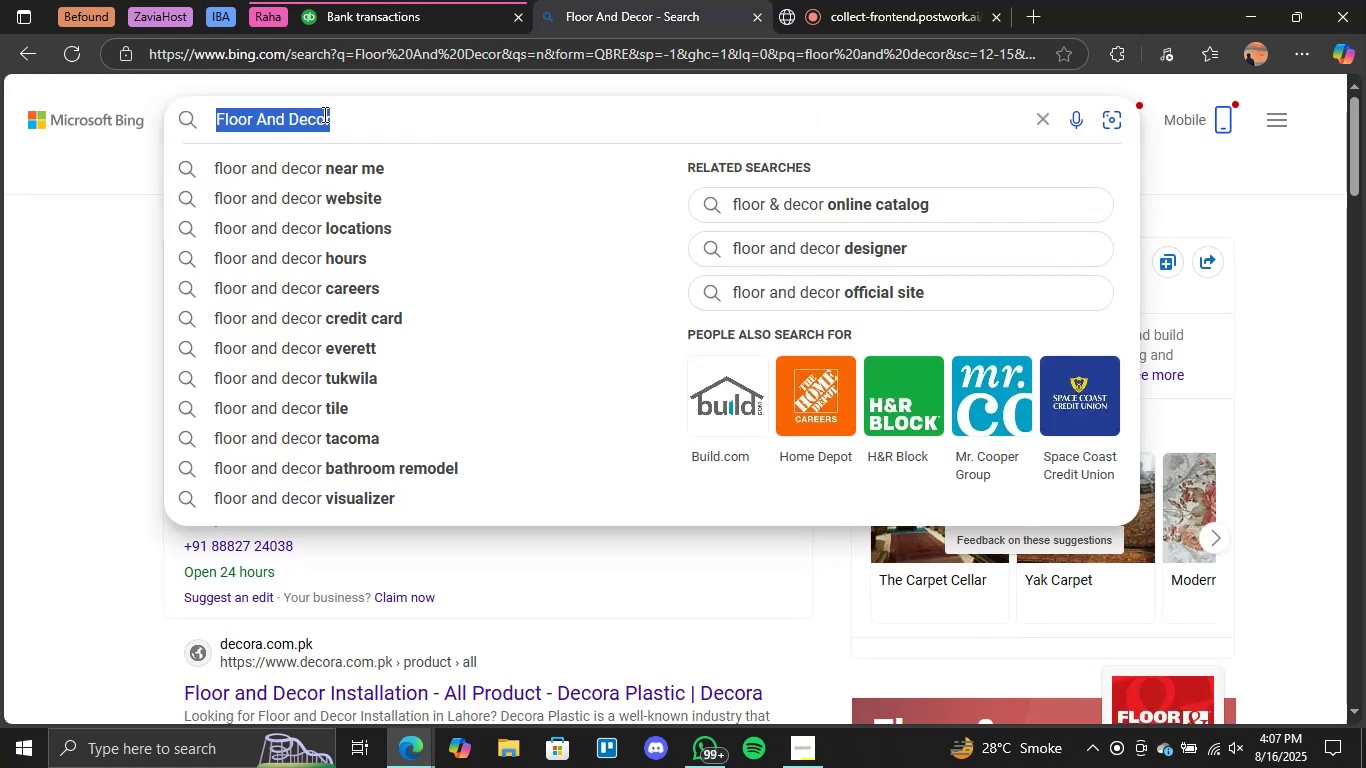 
key(CapsLock)
 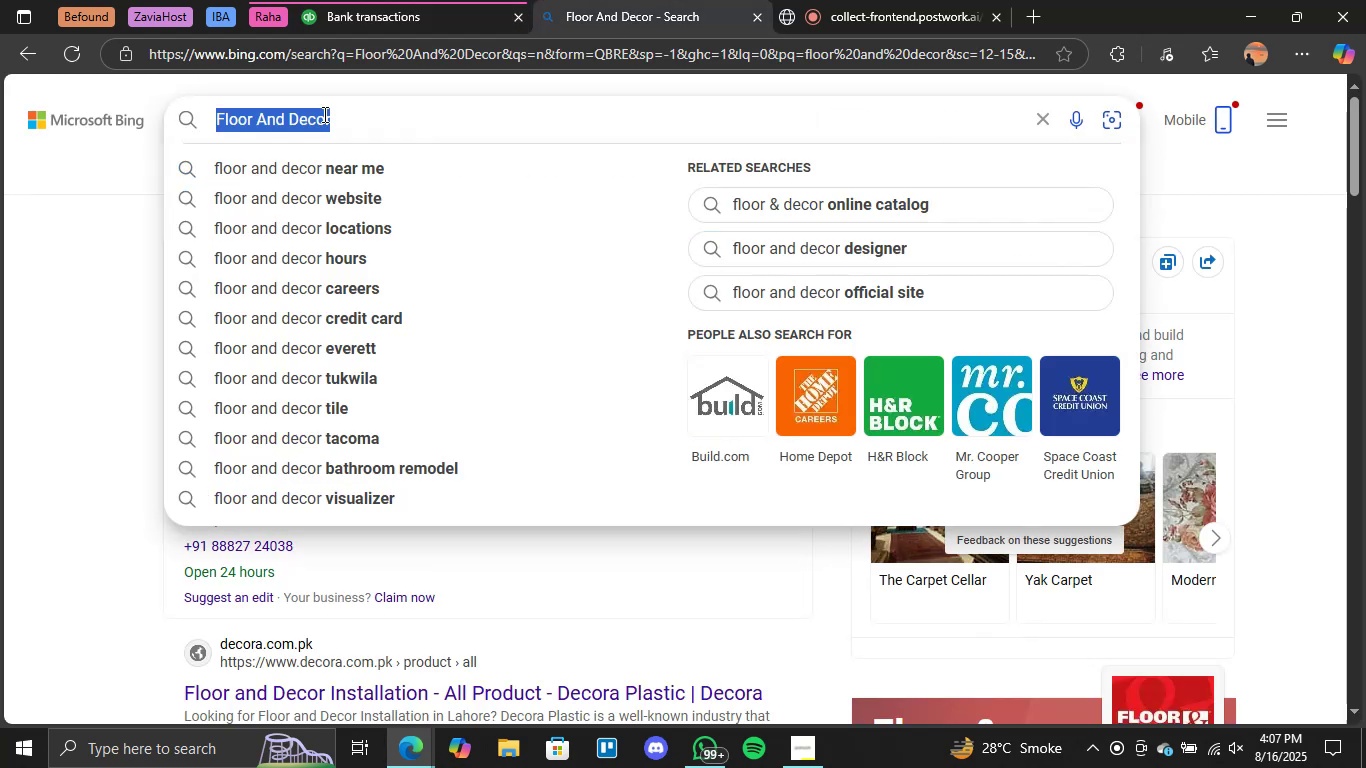 
key(H)
 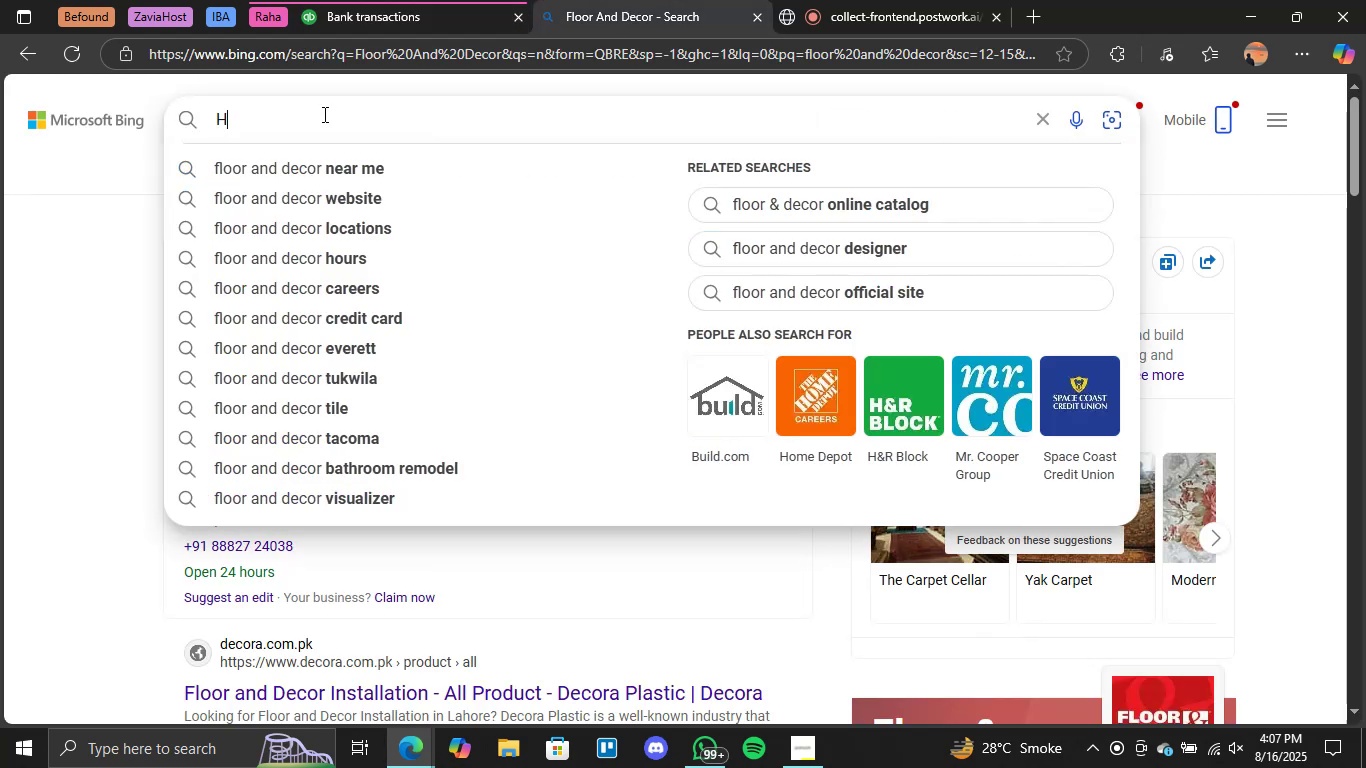 
key(Space)
 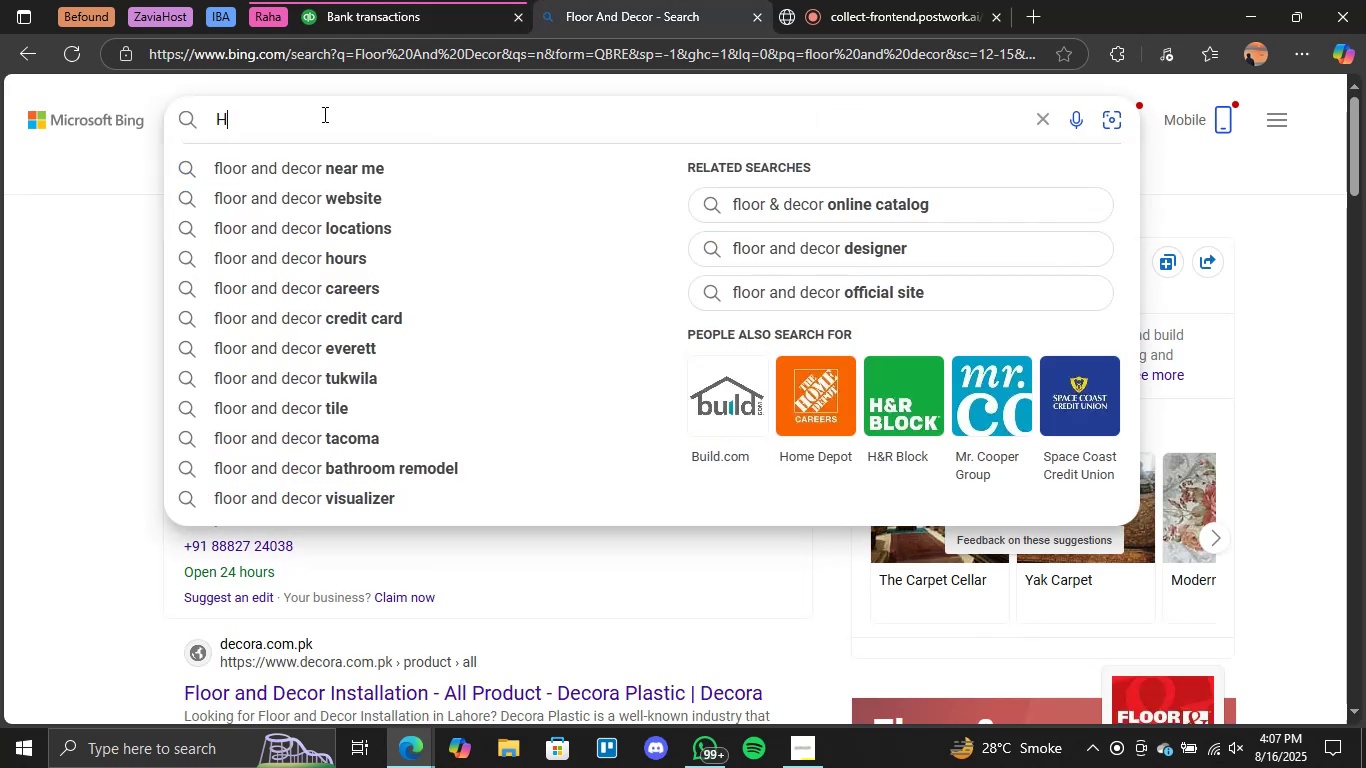 
key(E)
 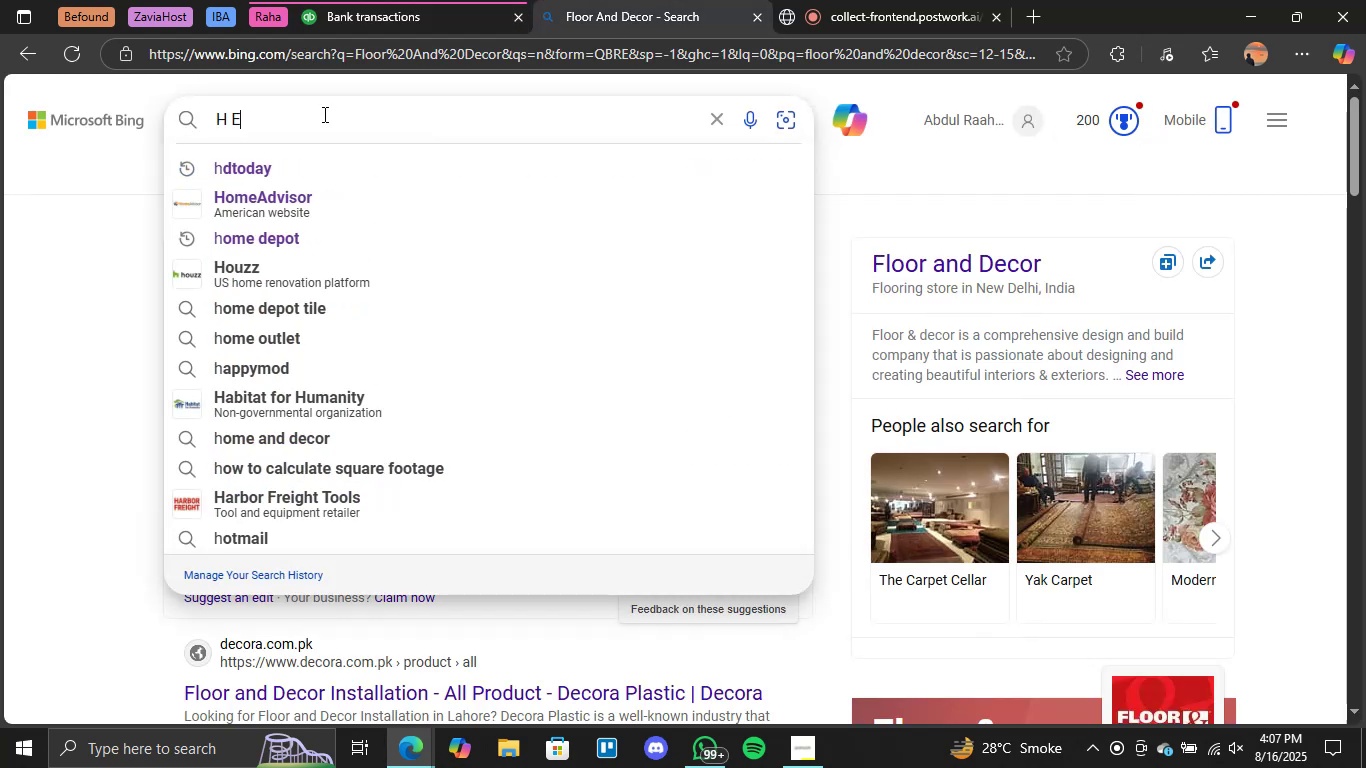 
key(Space)
 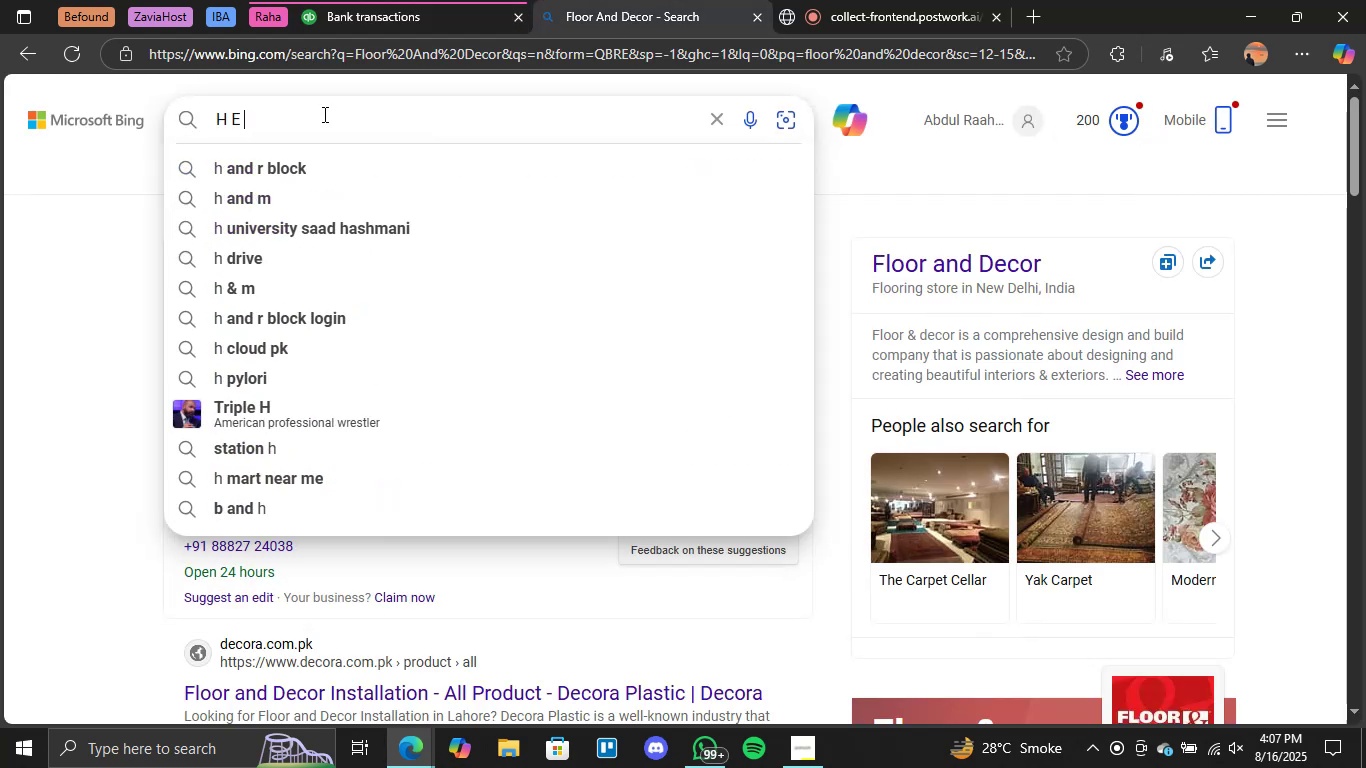 
key(B)
 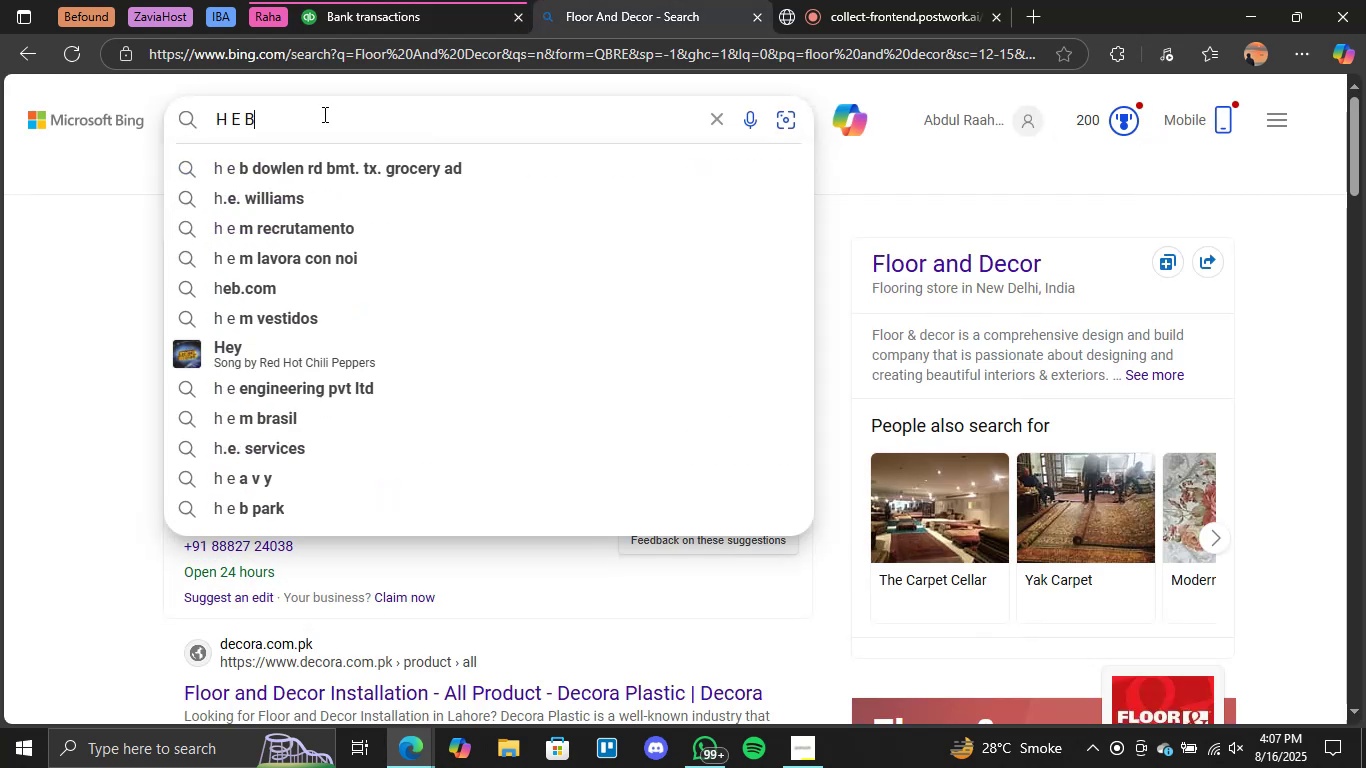 
key(Backslash)
 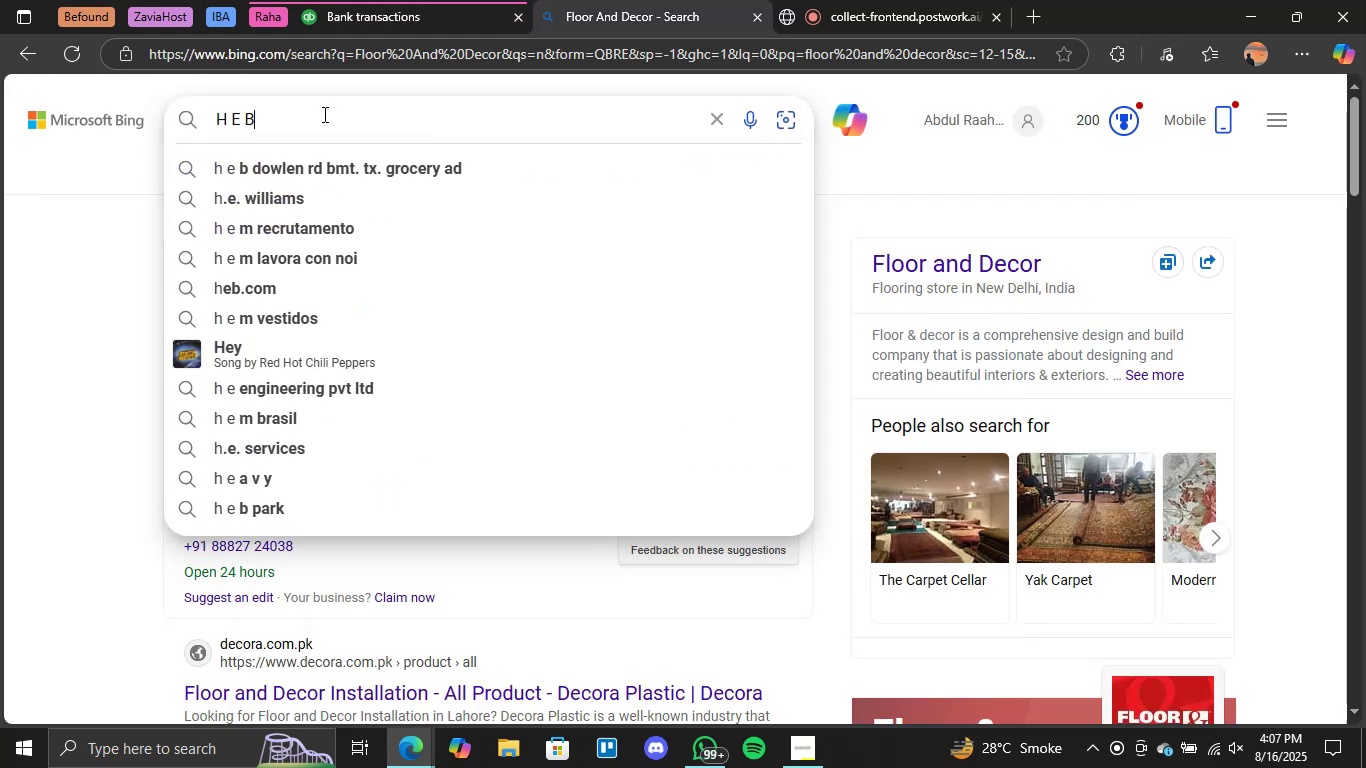 
key(CapsLock)
 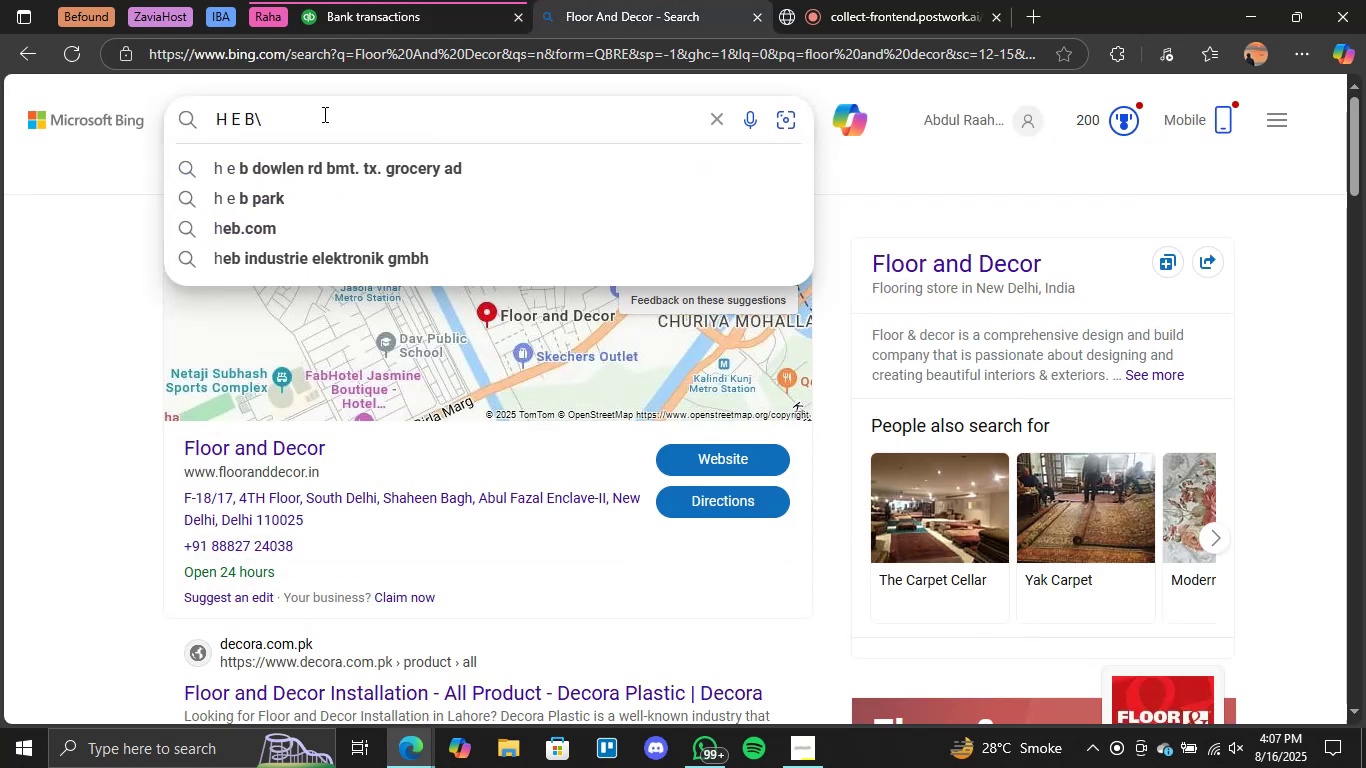 
key(Backspace)
 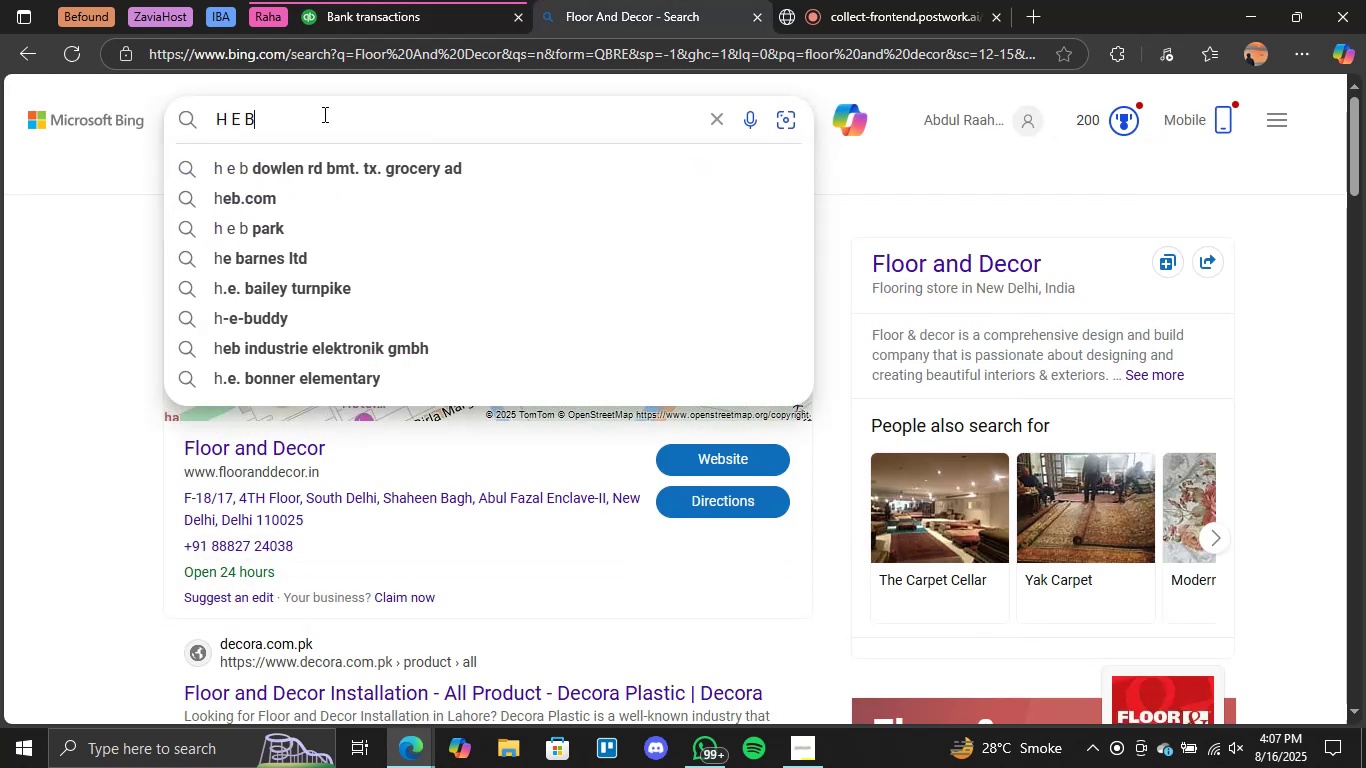 
key(Enter)
 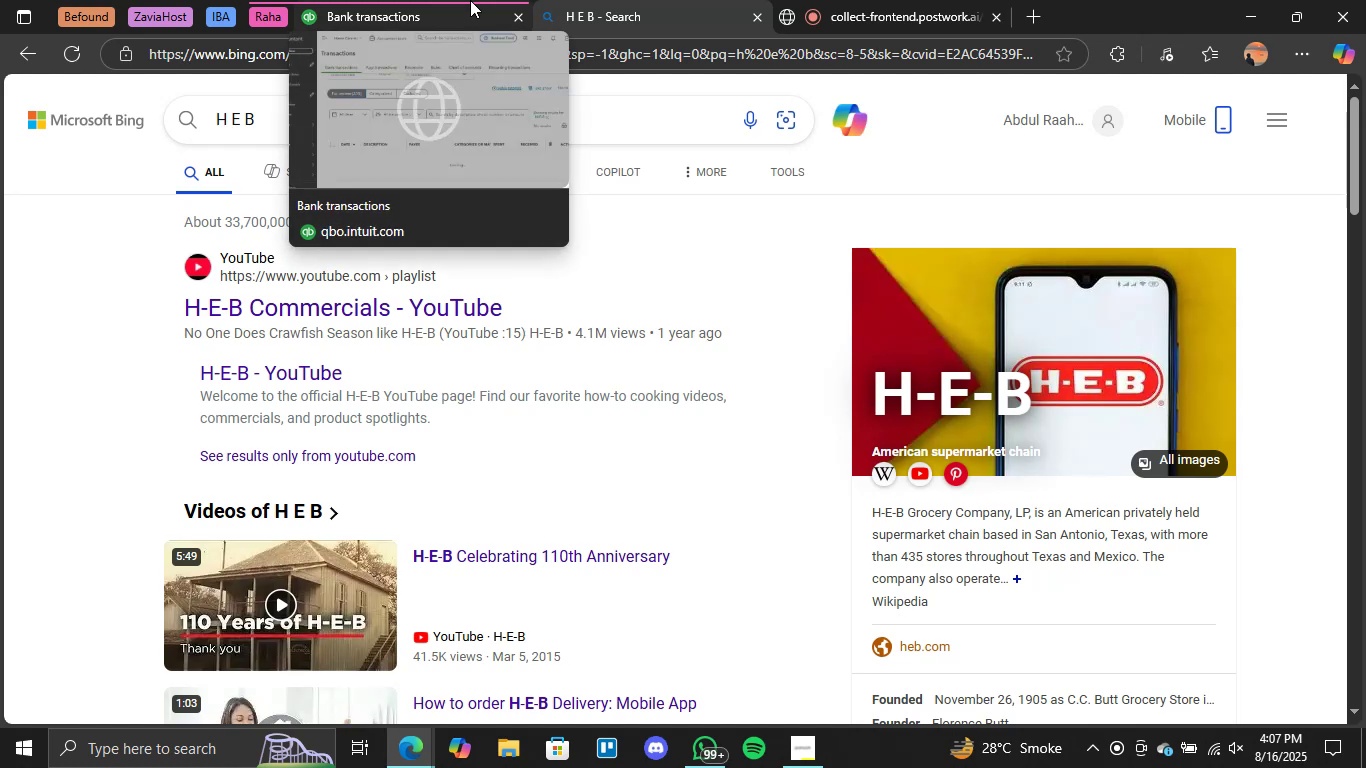 
left_click([470, 0])
 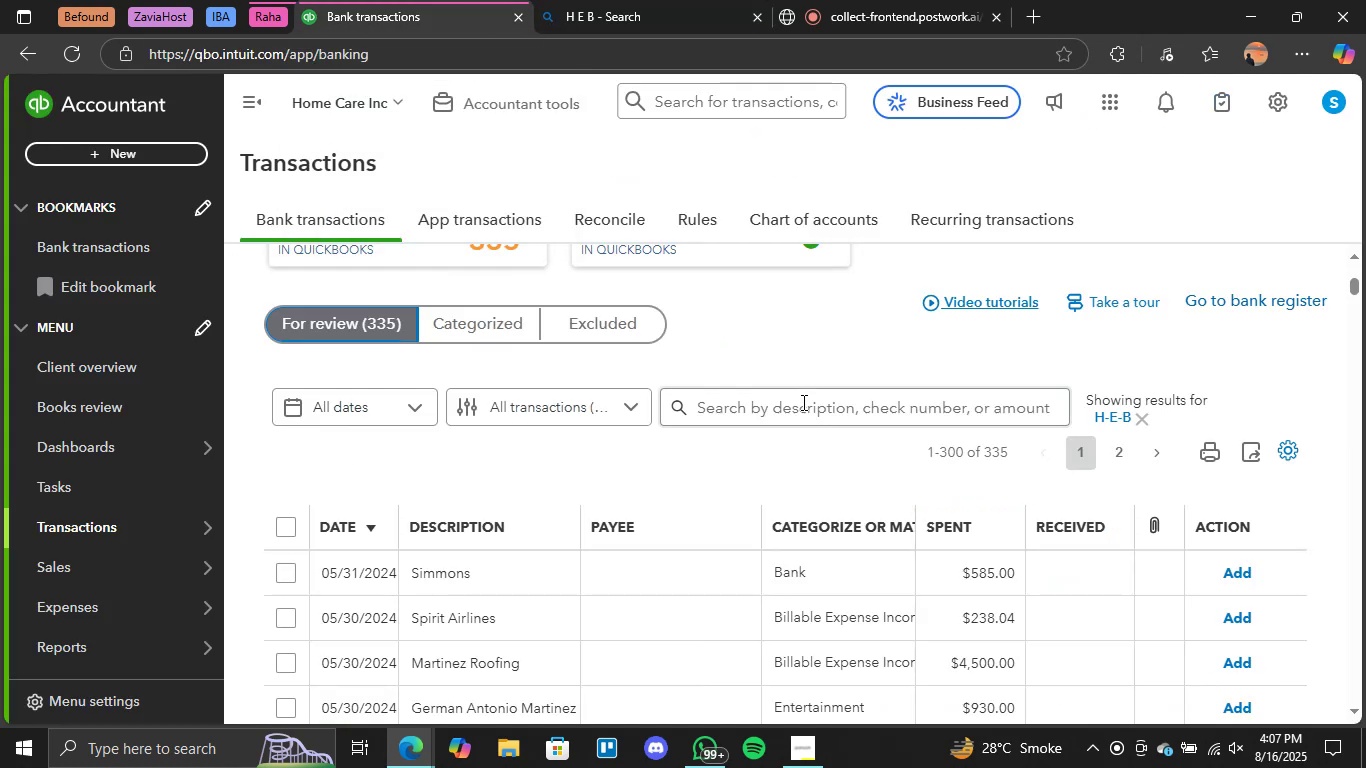 
scroll: coordinate [726, 464], scroll_direction: down, amount: 3.0
 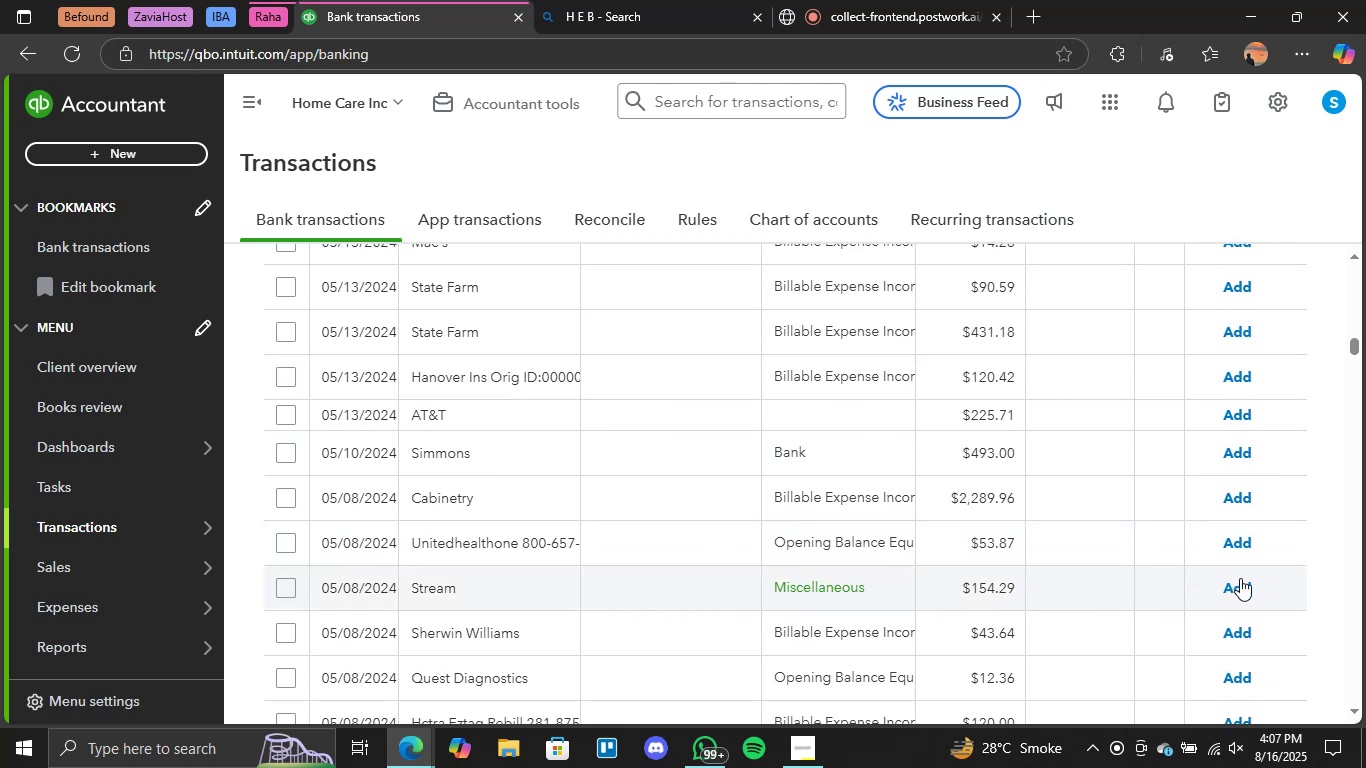 
scroll: coordinate [1069, 458], scroll_direction: up, amount: 10.0
 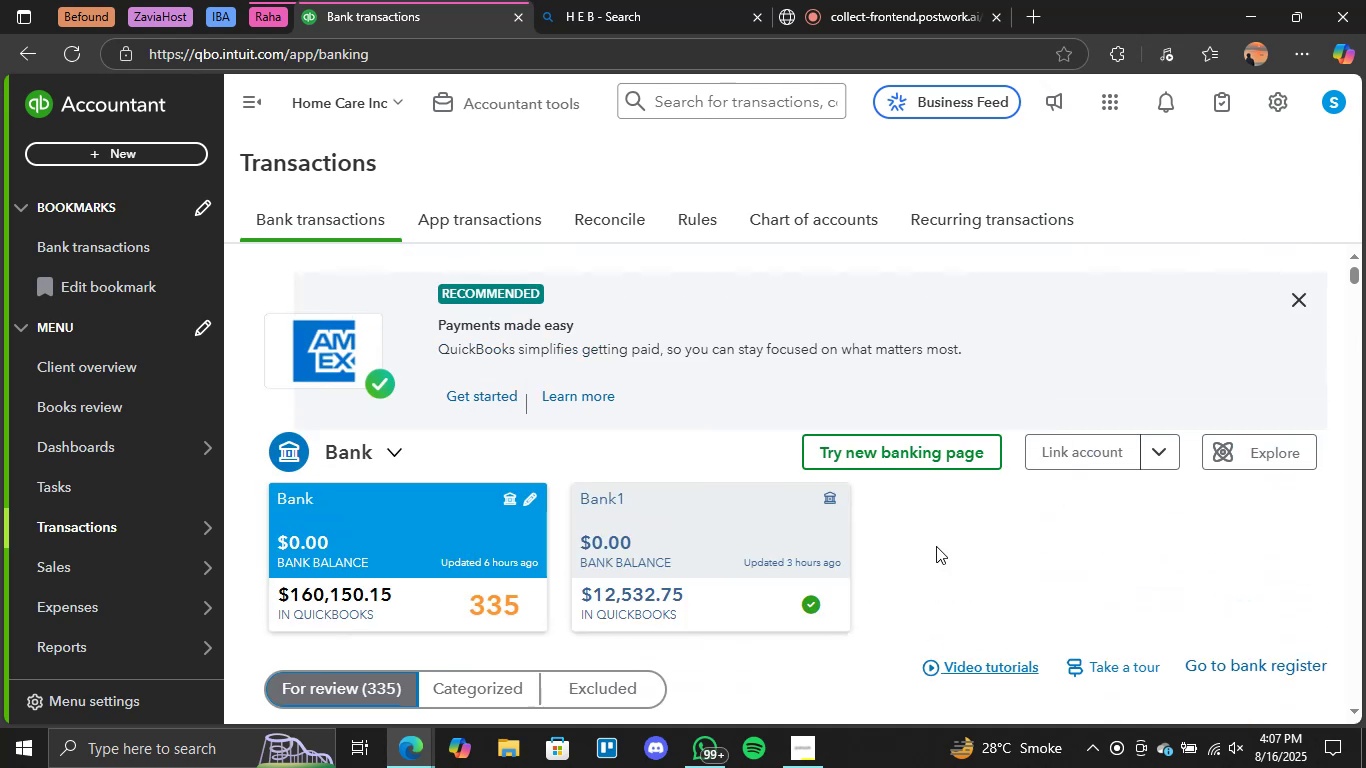 
scroll: coordinate [936, 546], scroll_direction: down, amount: 1.0
 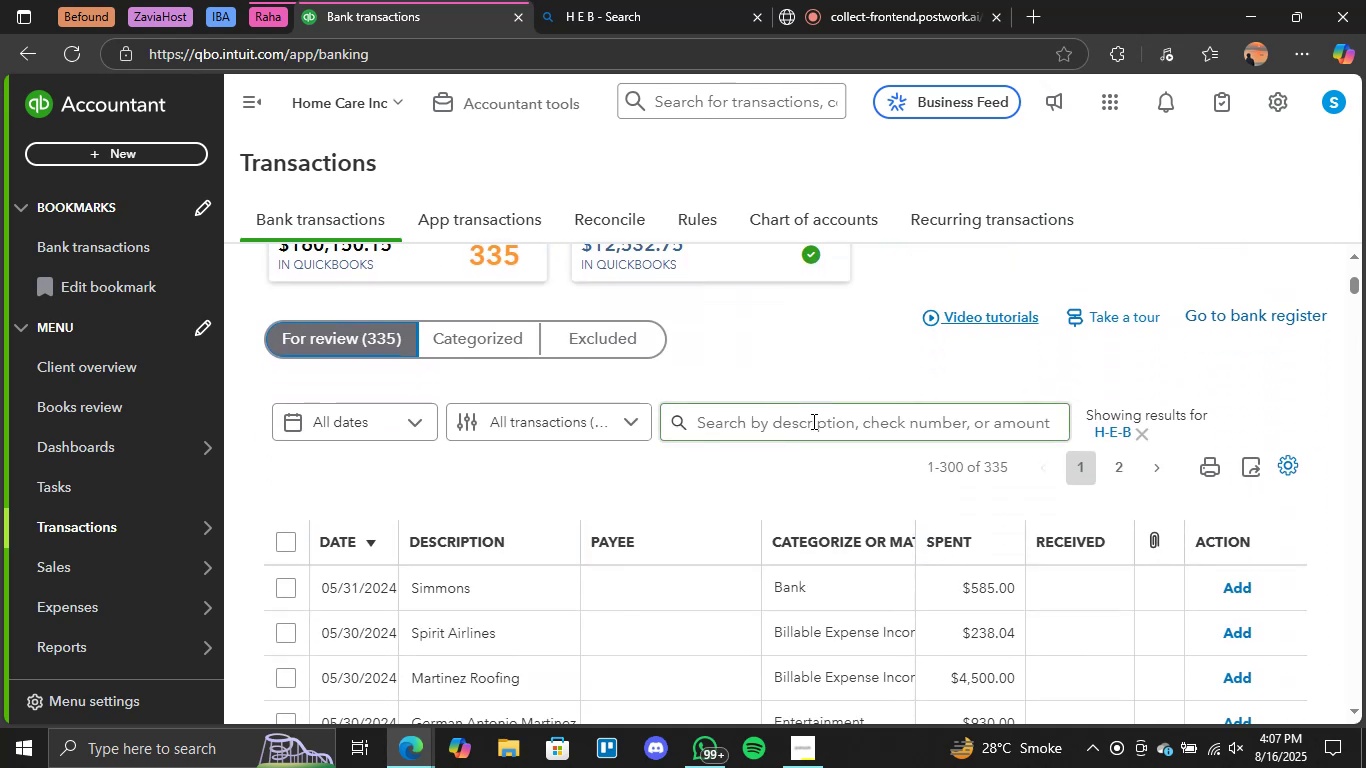 
left_click([811, 420])
 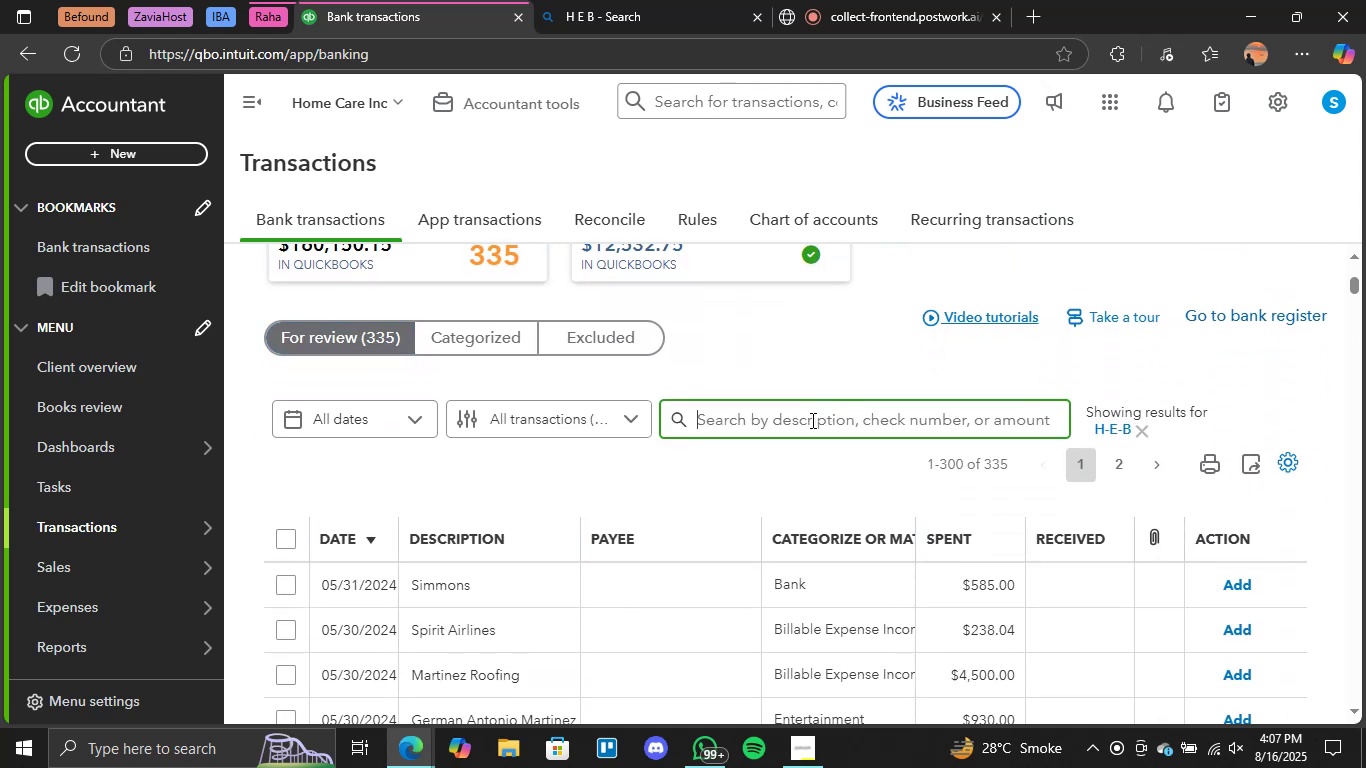 
type(strea,)
key(Backspace)
type(m)
 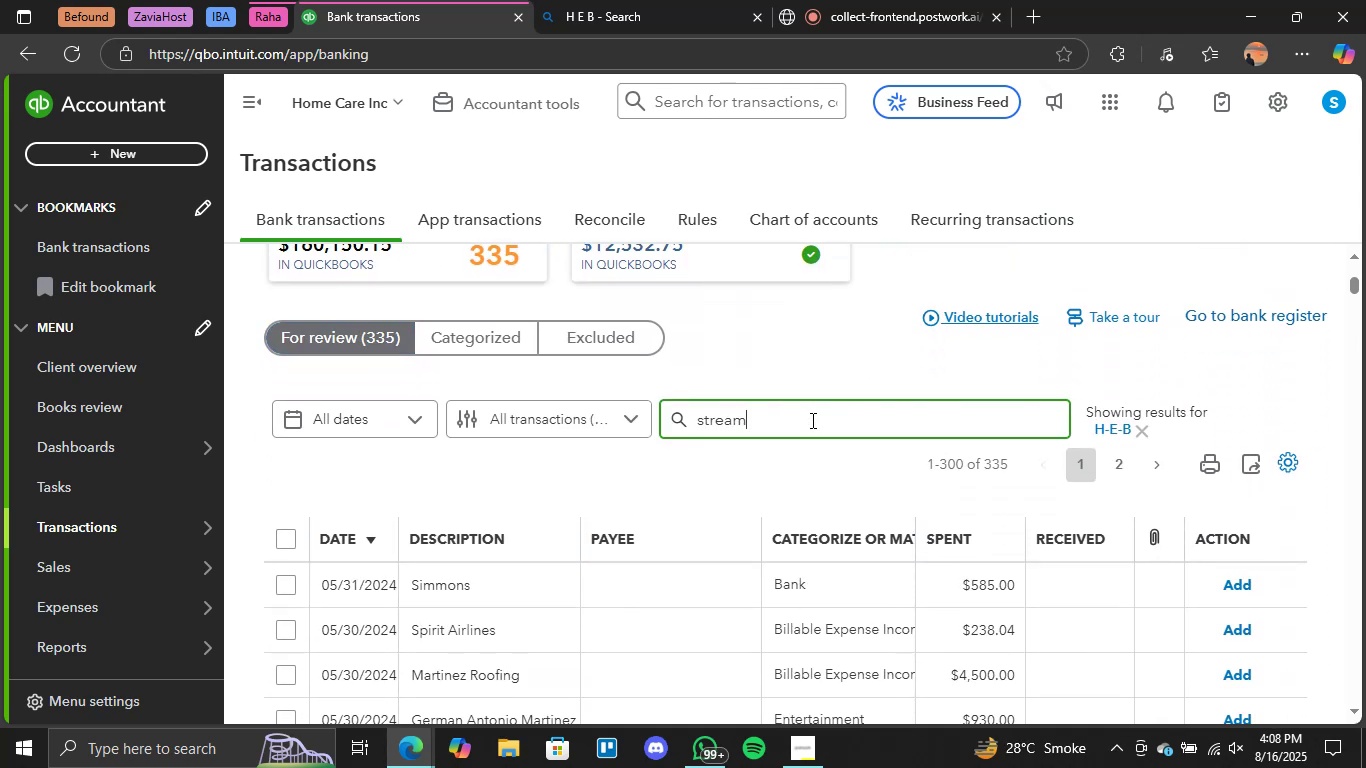 
key(Enter)
 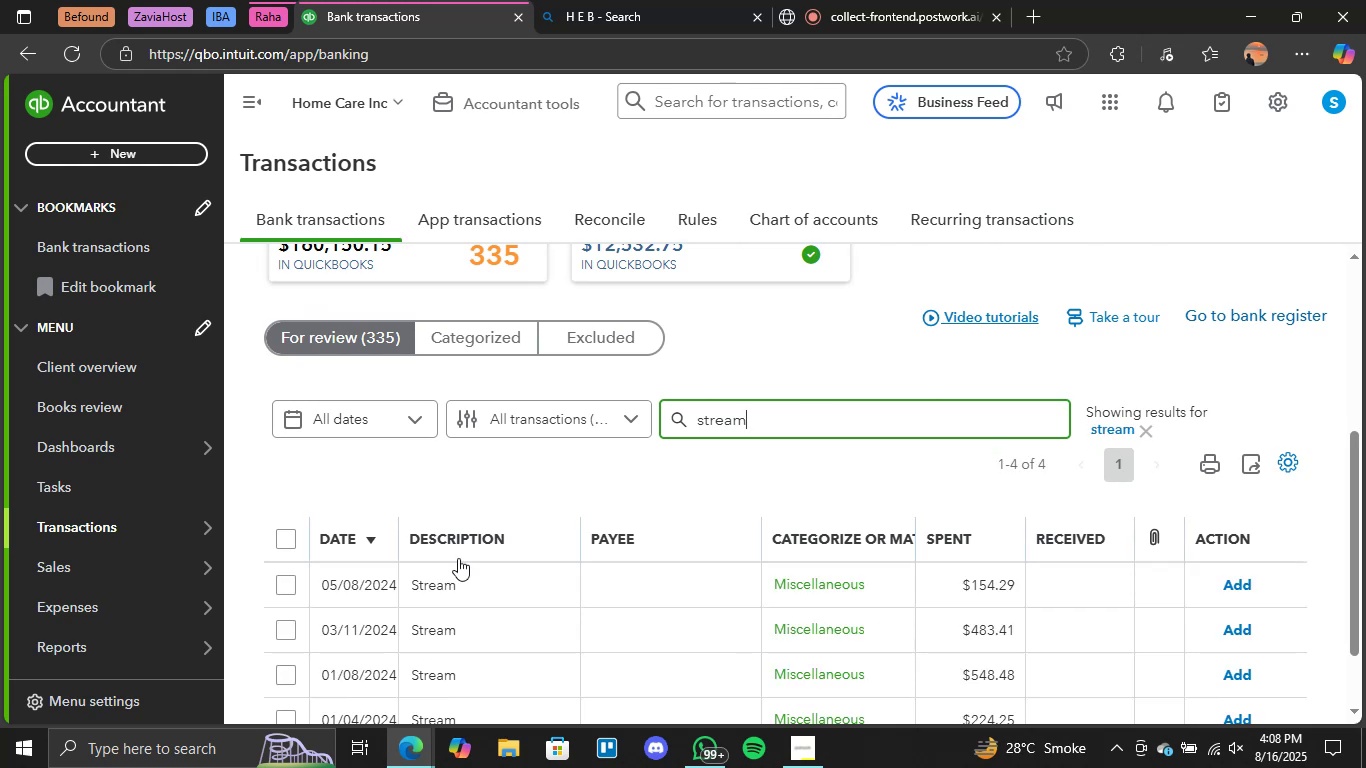 
left_click([280, 532])
 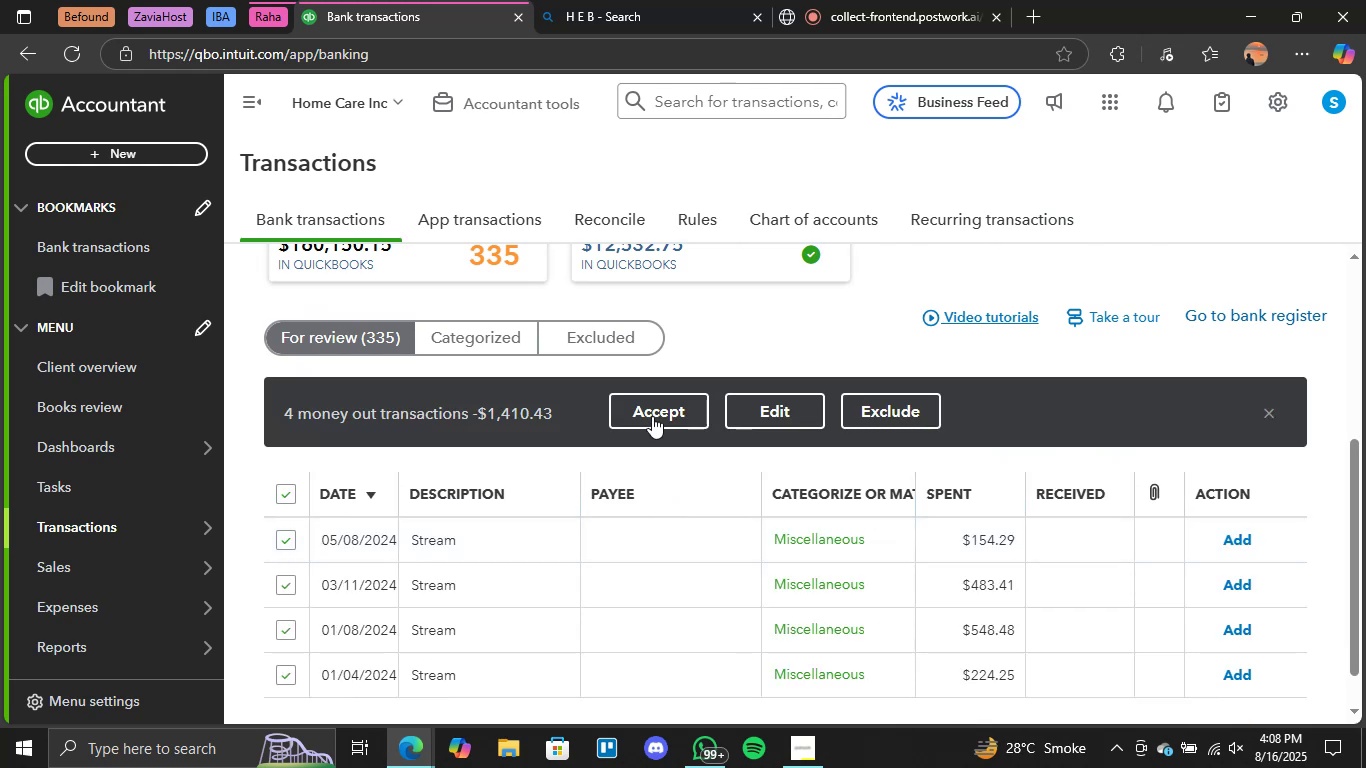 
left_click([647, 411])
 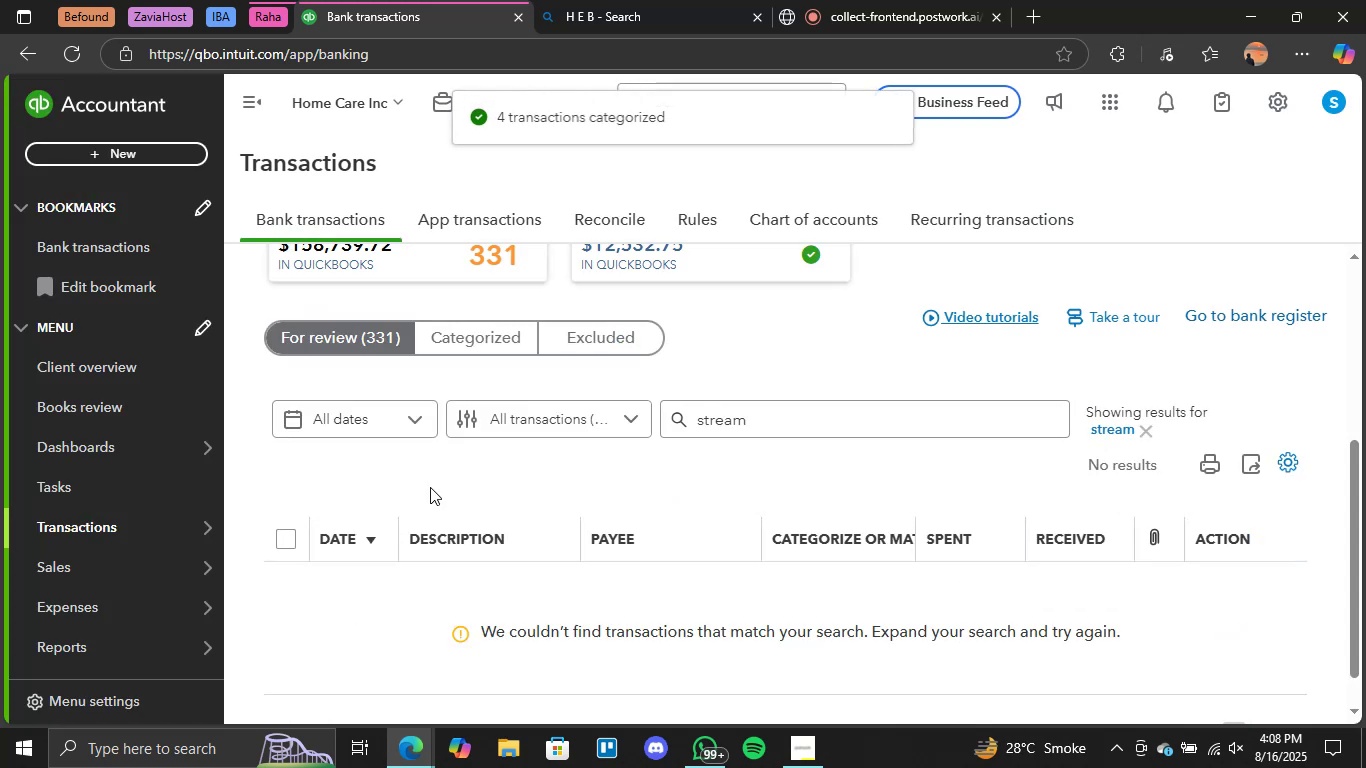 
left_click([328, 349])
 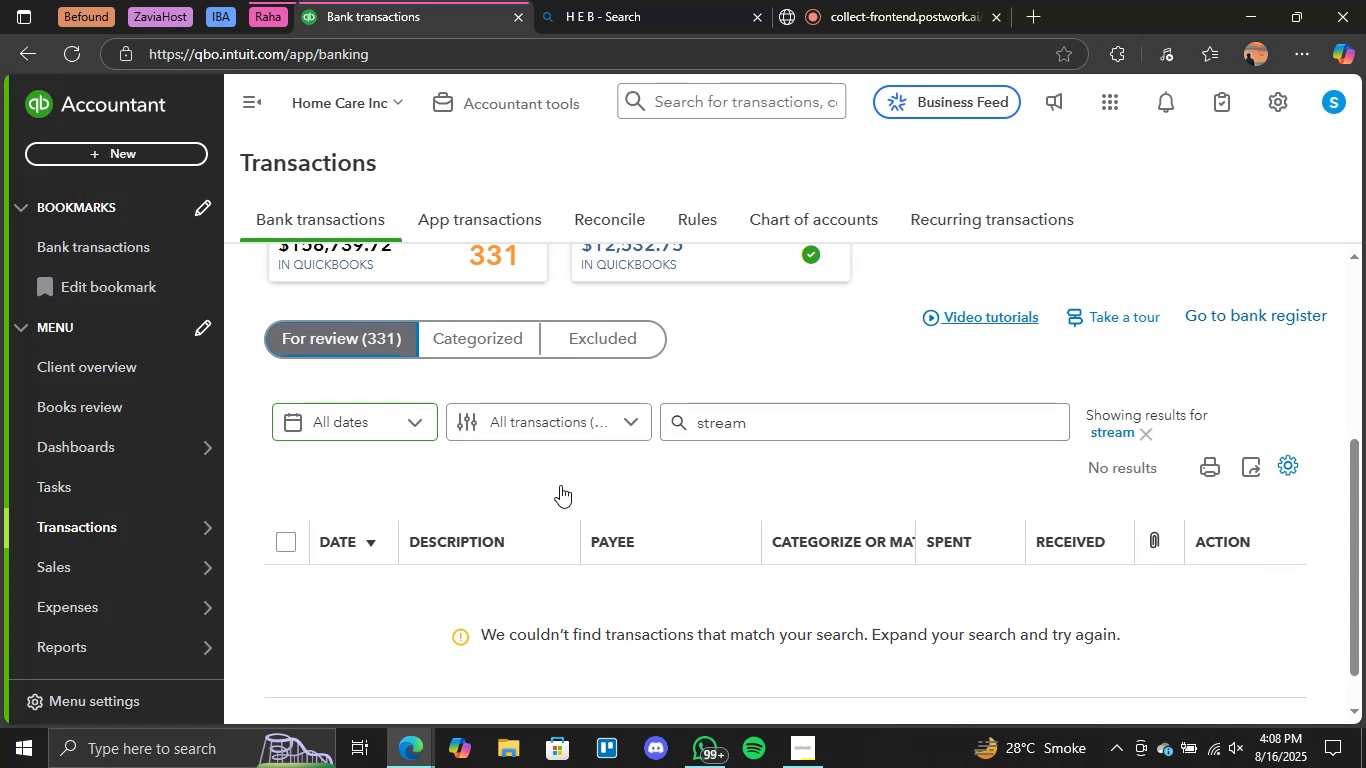 
scroll: coordinate [622, 506], scroll_direction: none, amount: 0.0
 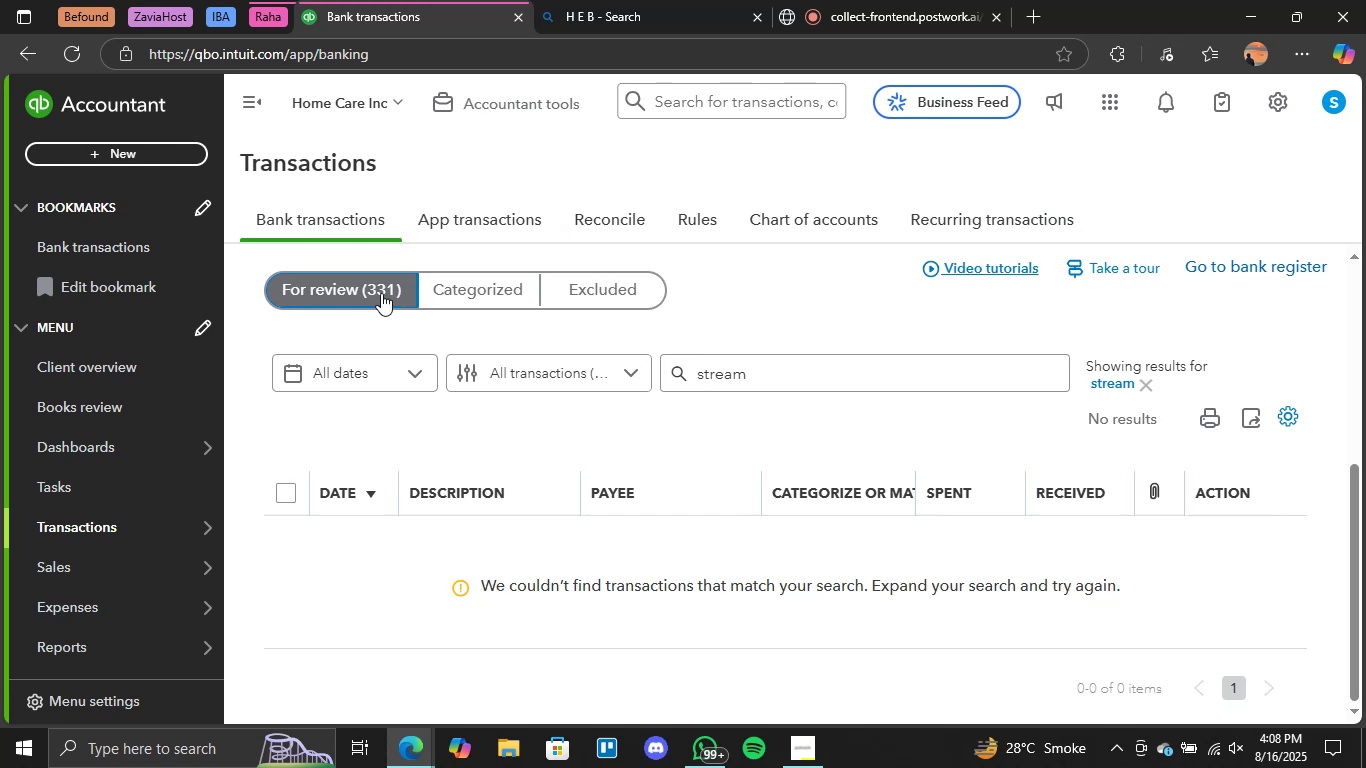 
left_click([377, 292])
 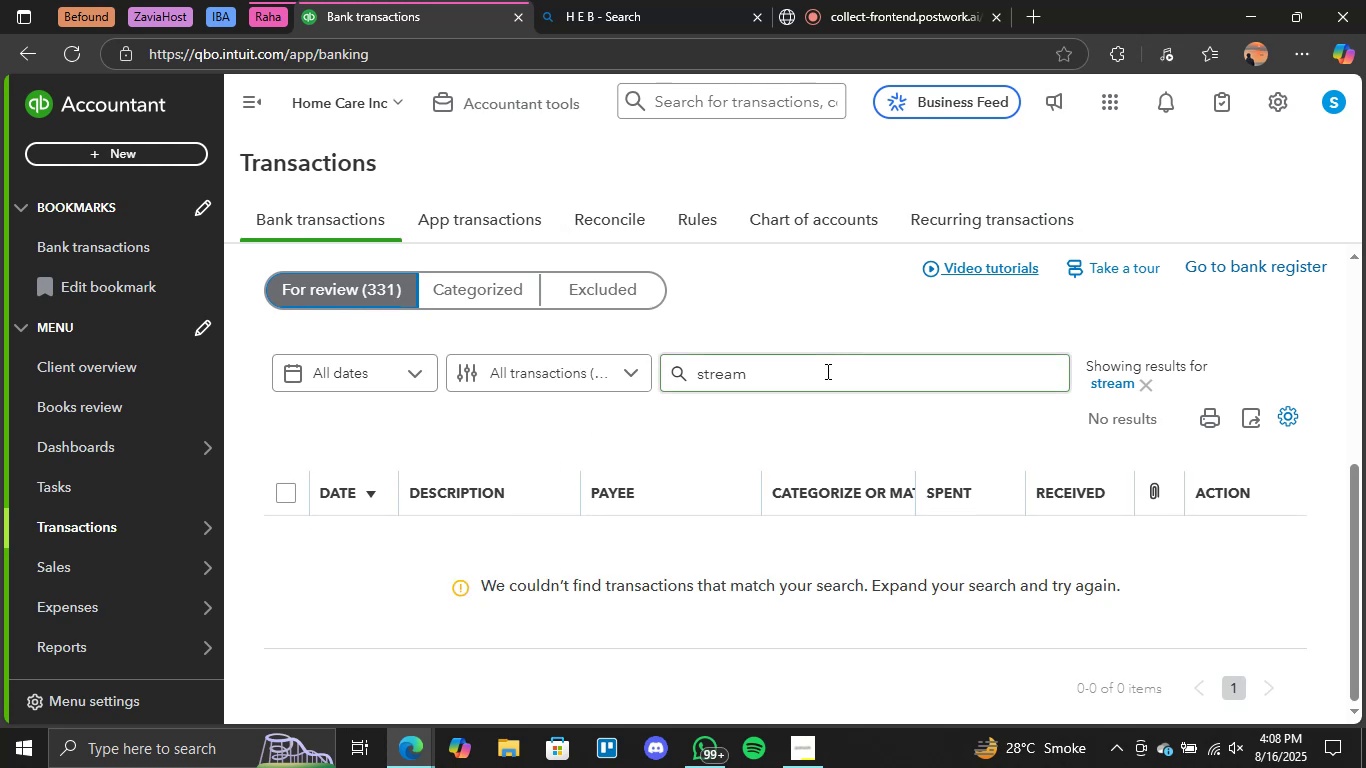 
left_click([1148, 383])
 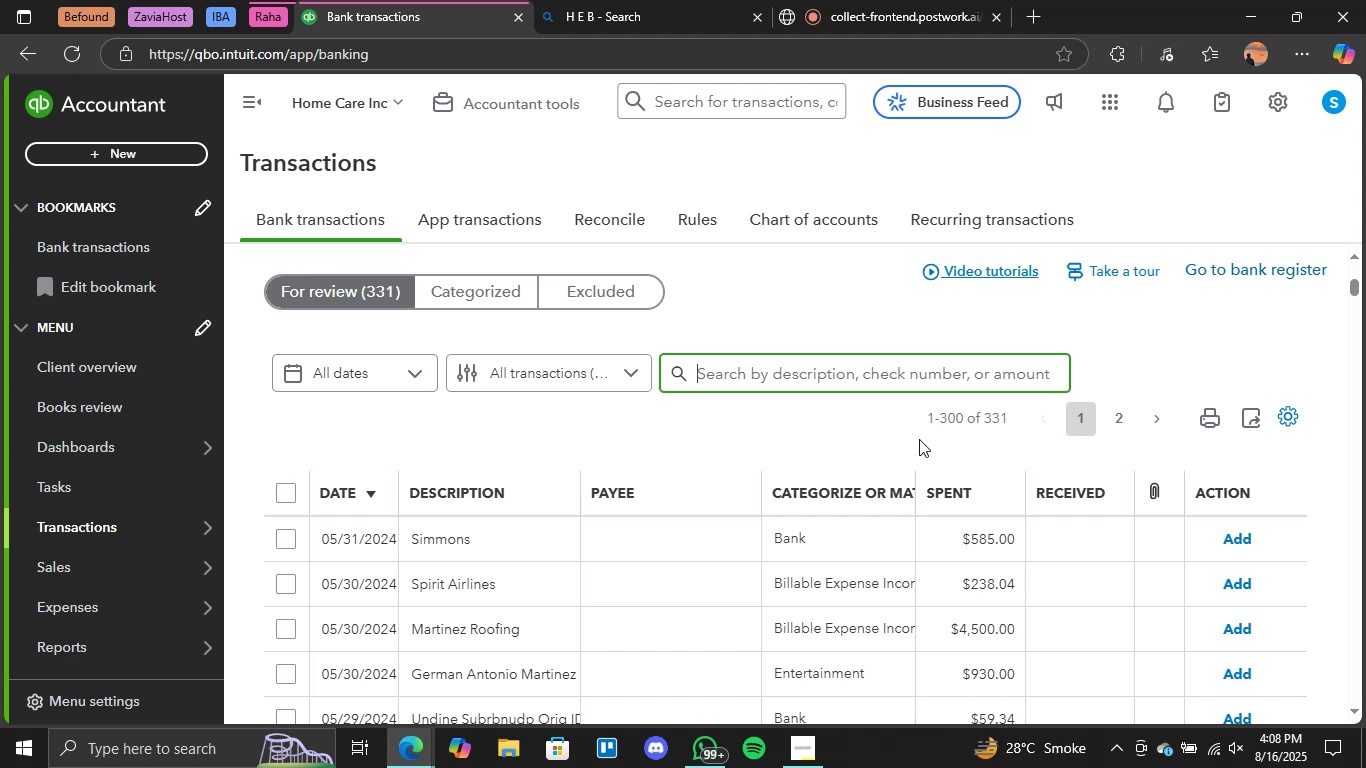 
wait(24.11)
 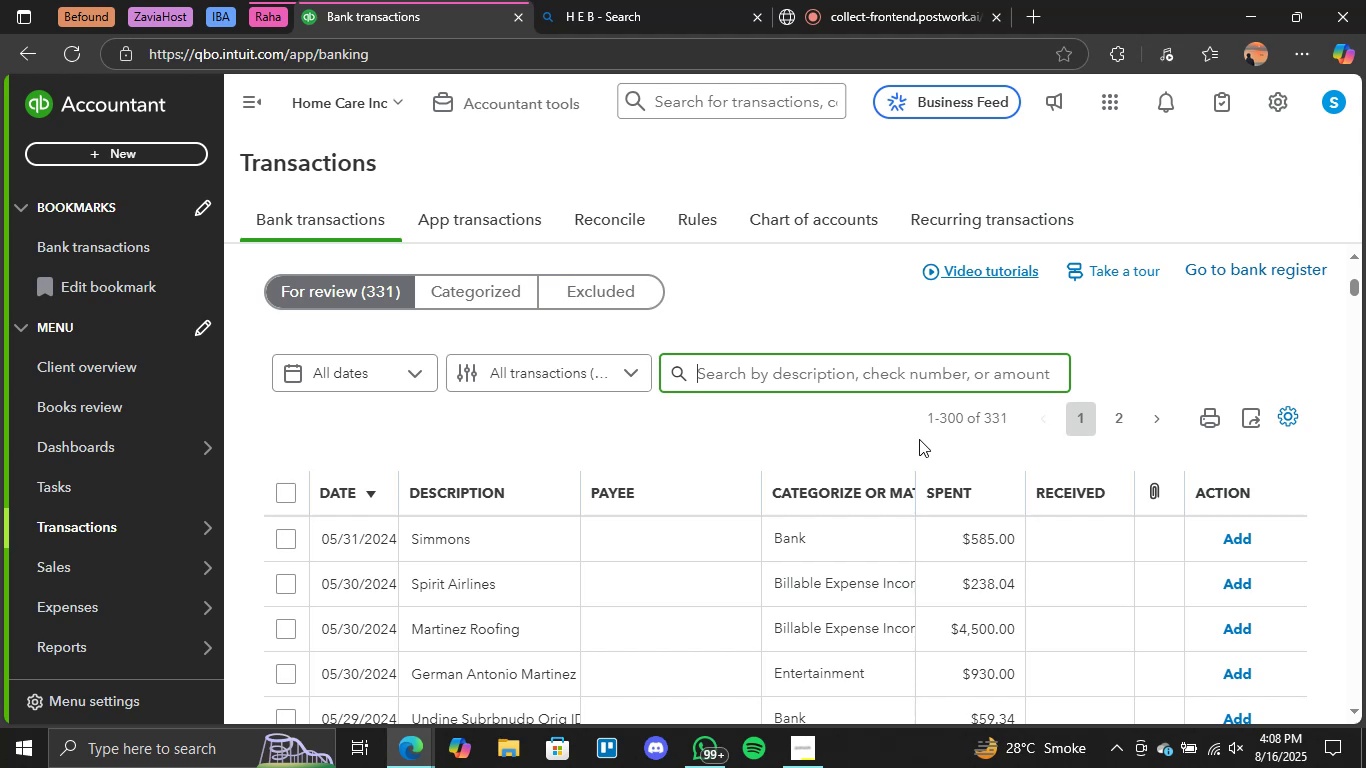 
scroll: coordinate [614, 460], scroll_direction: down, amount: 2.0
 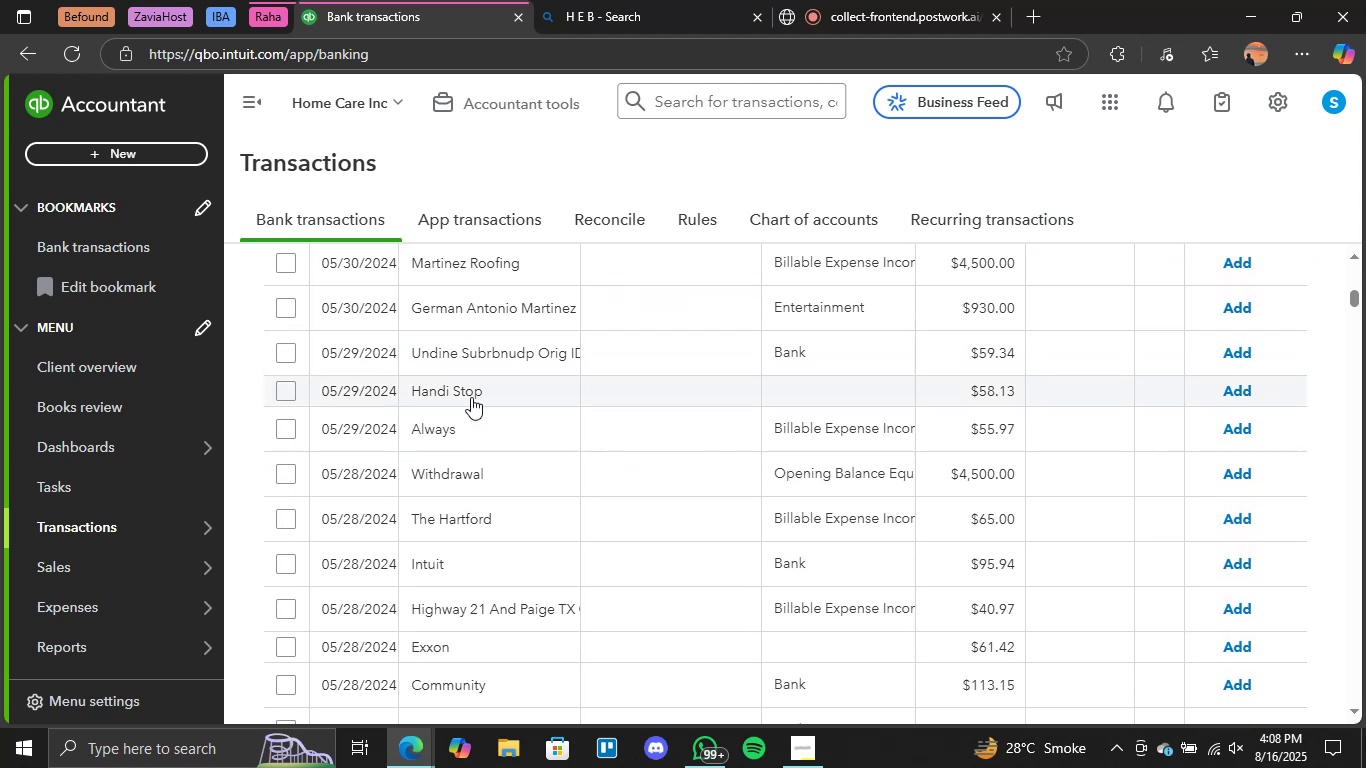 
left_click([471, 396])
 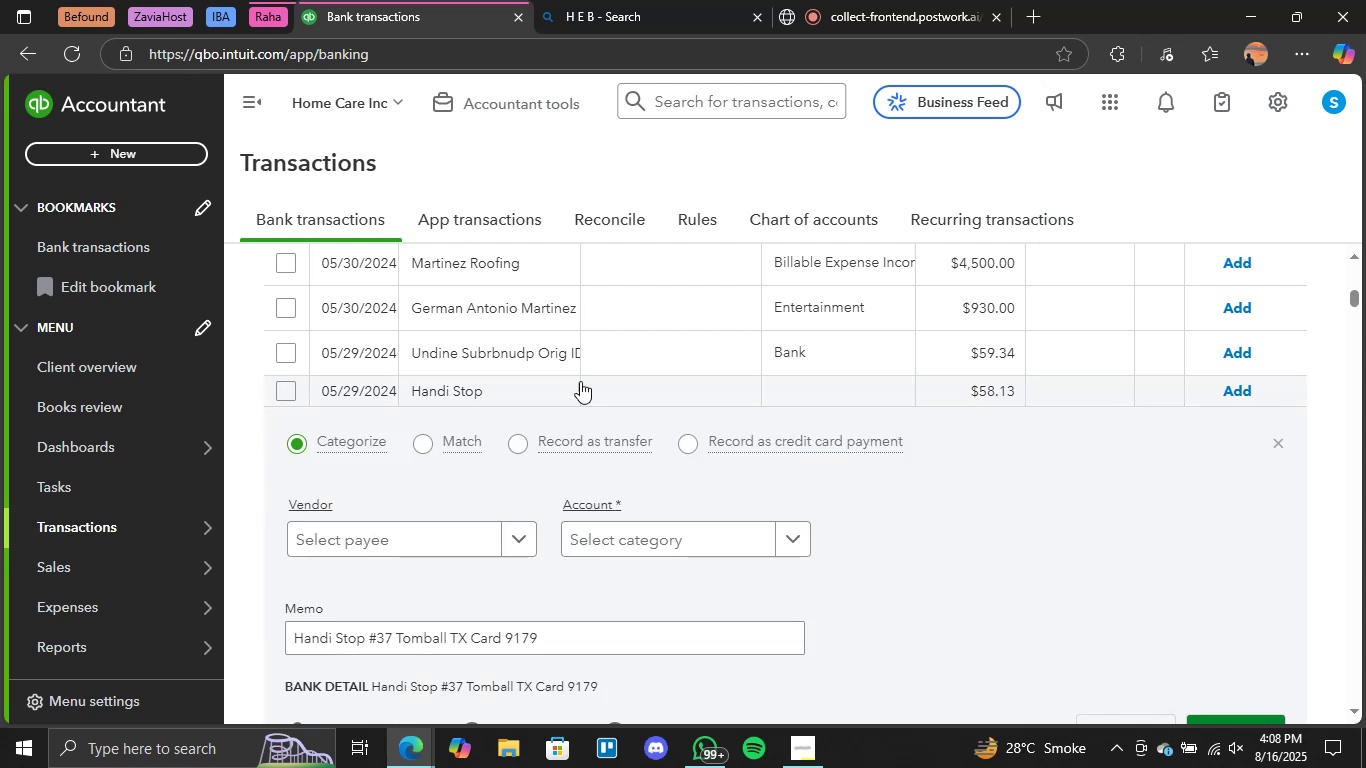 
scroll: coordinate [704, 262], scroll_direction: up, amount: 5.0
 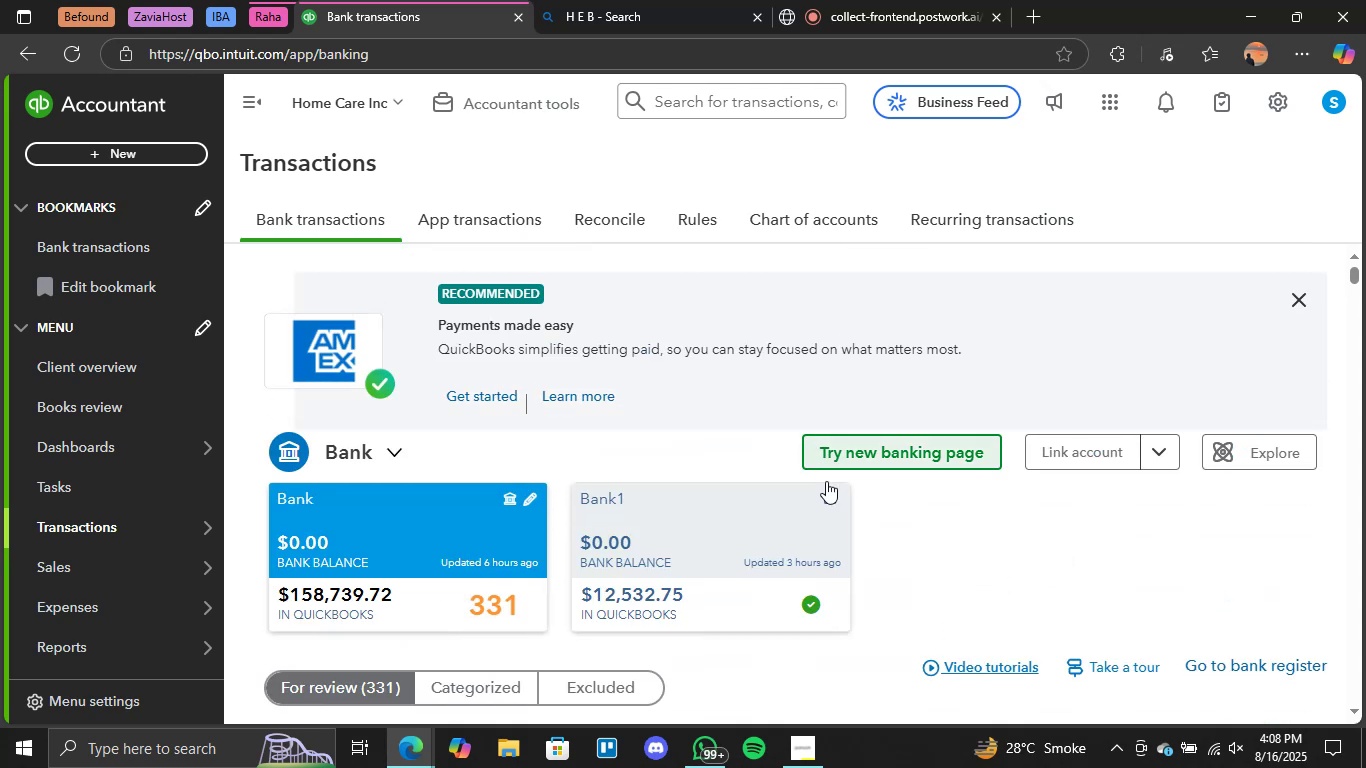 
scroll: coordinate [827, 522], scroll_direction: none, amount: 0.0
 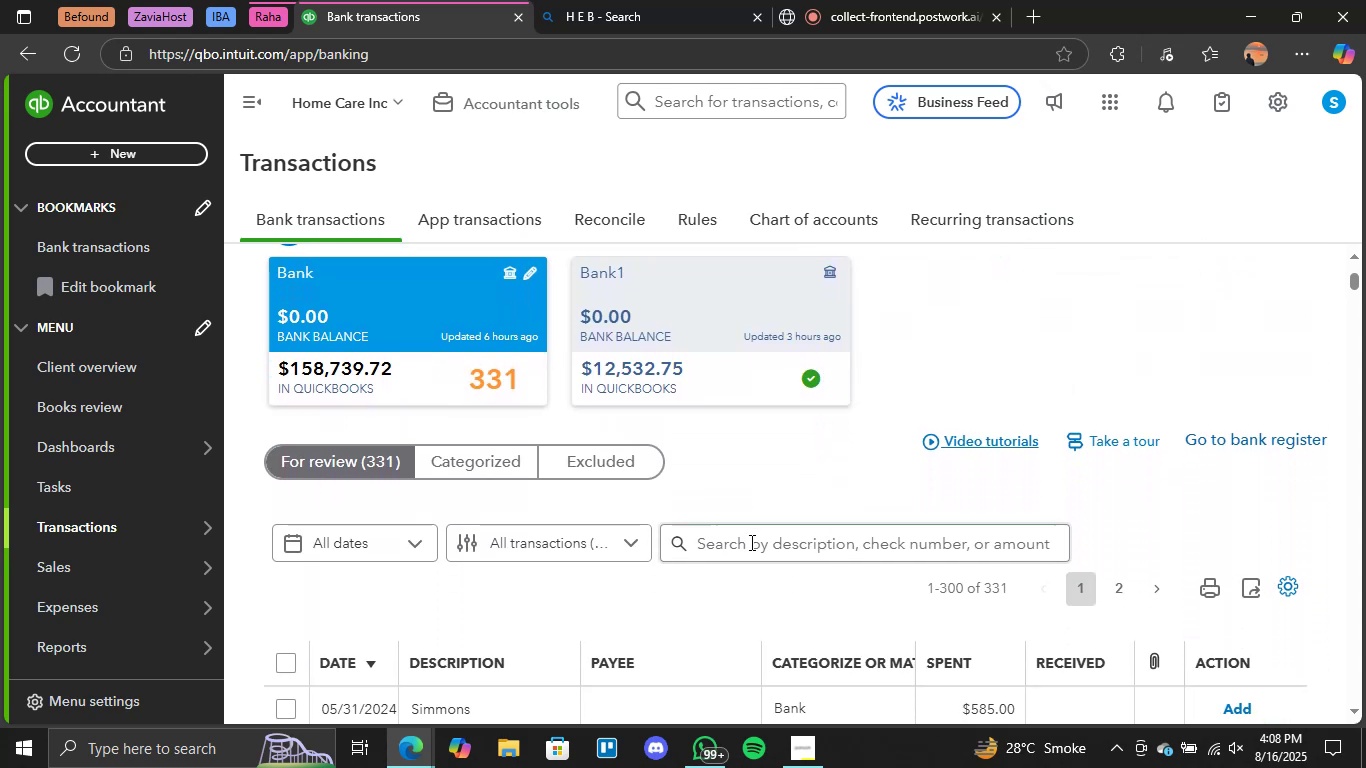 
left_click([751, 550])
 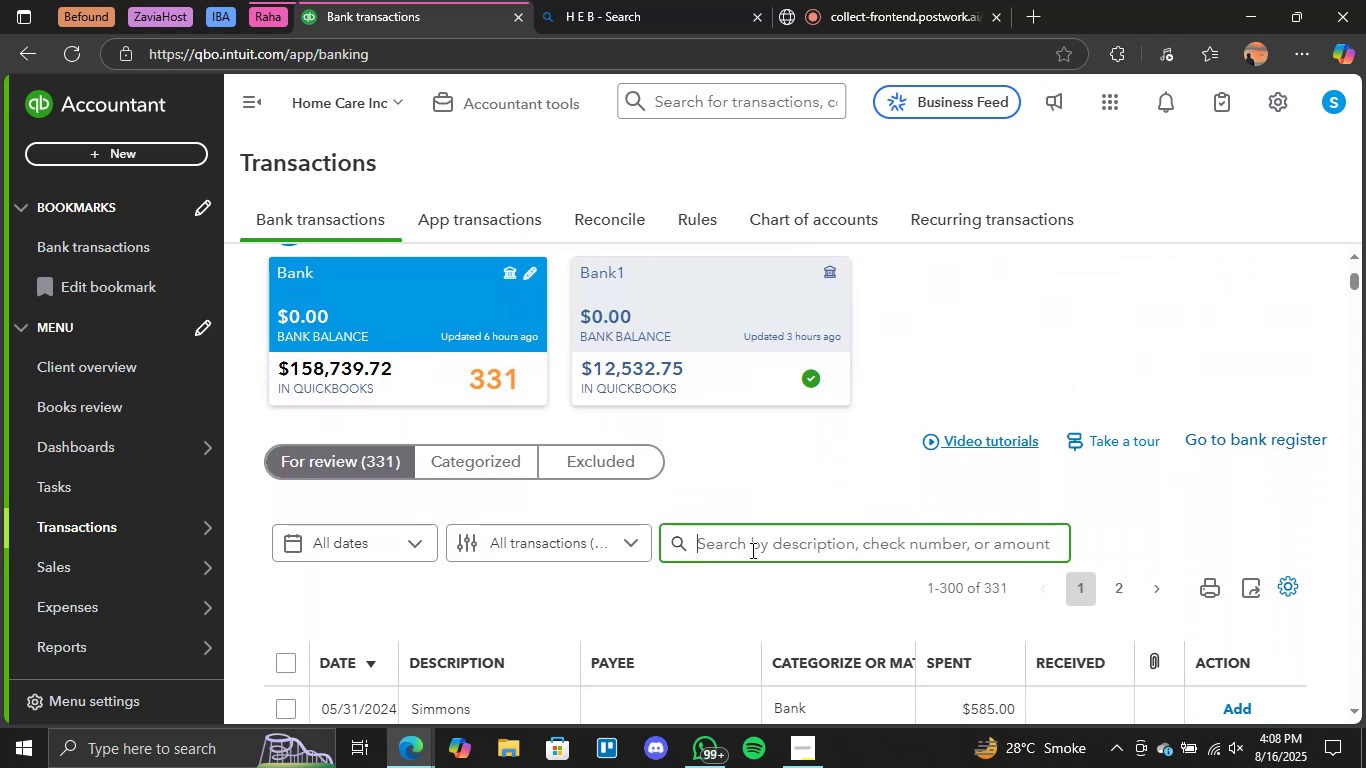 
type(withhdrawal)
 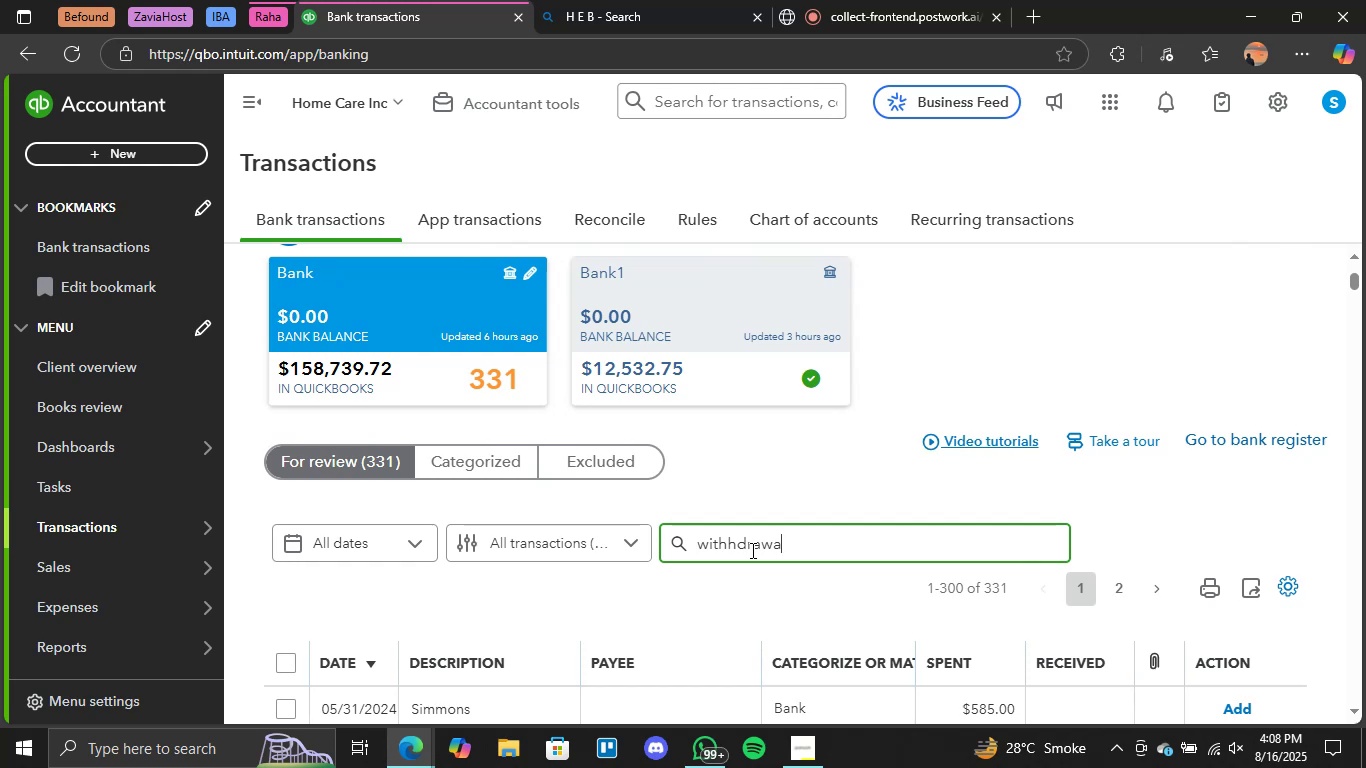 
key(Enter)
 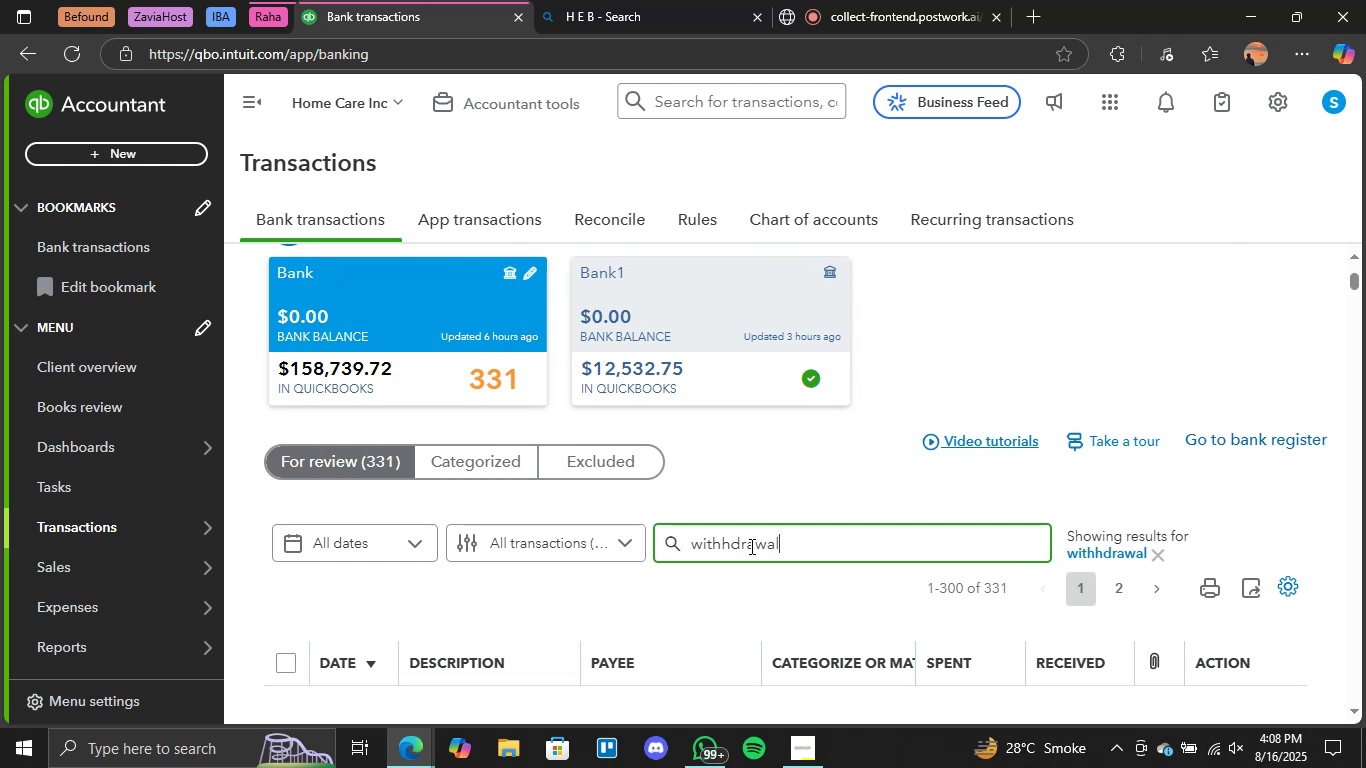 
scroll: coordinate [749, 515], scroll_direction: down, amount: 1.0
 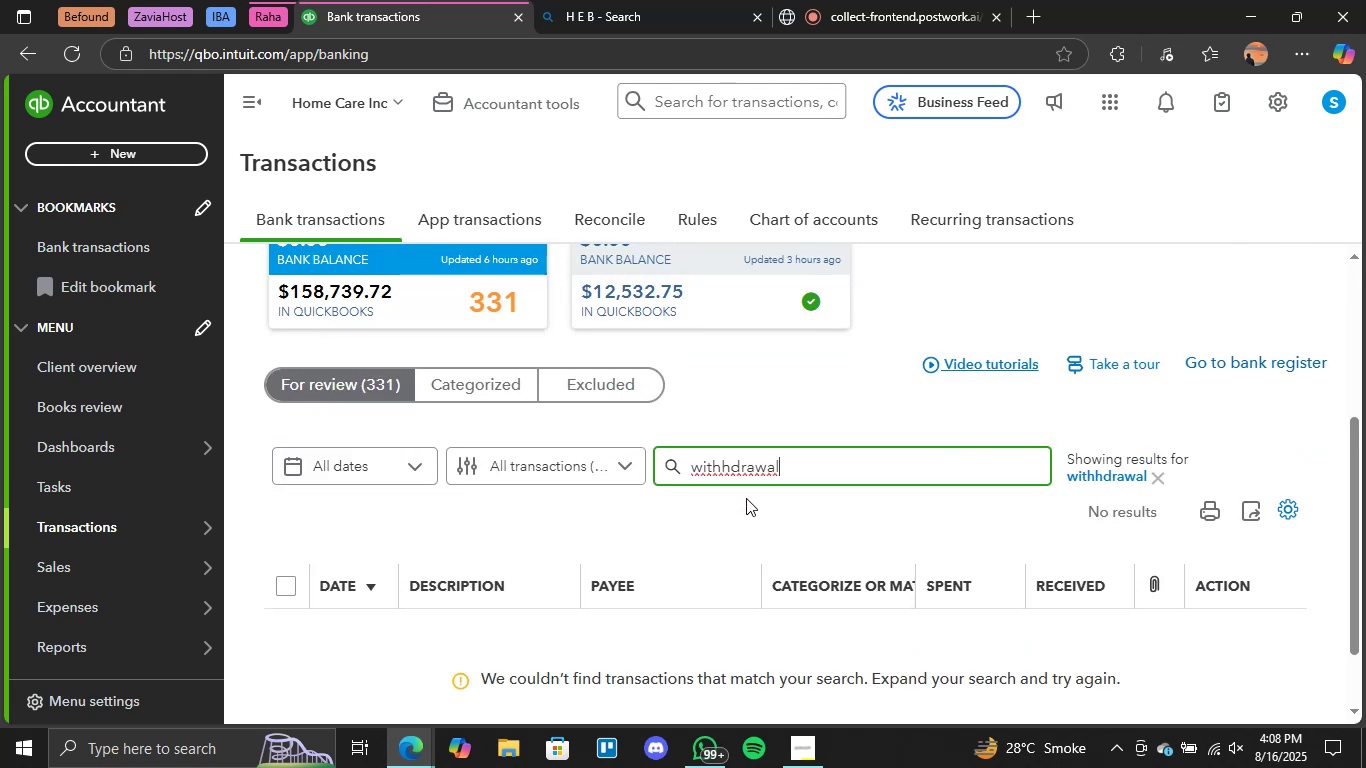 
scroll: coordinate [746, 495], scroll_direction: none, amount: 0.0
 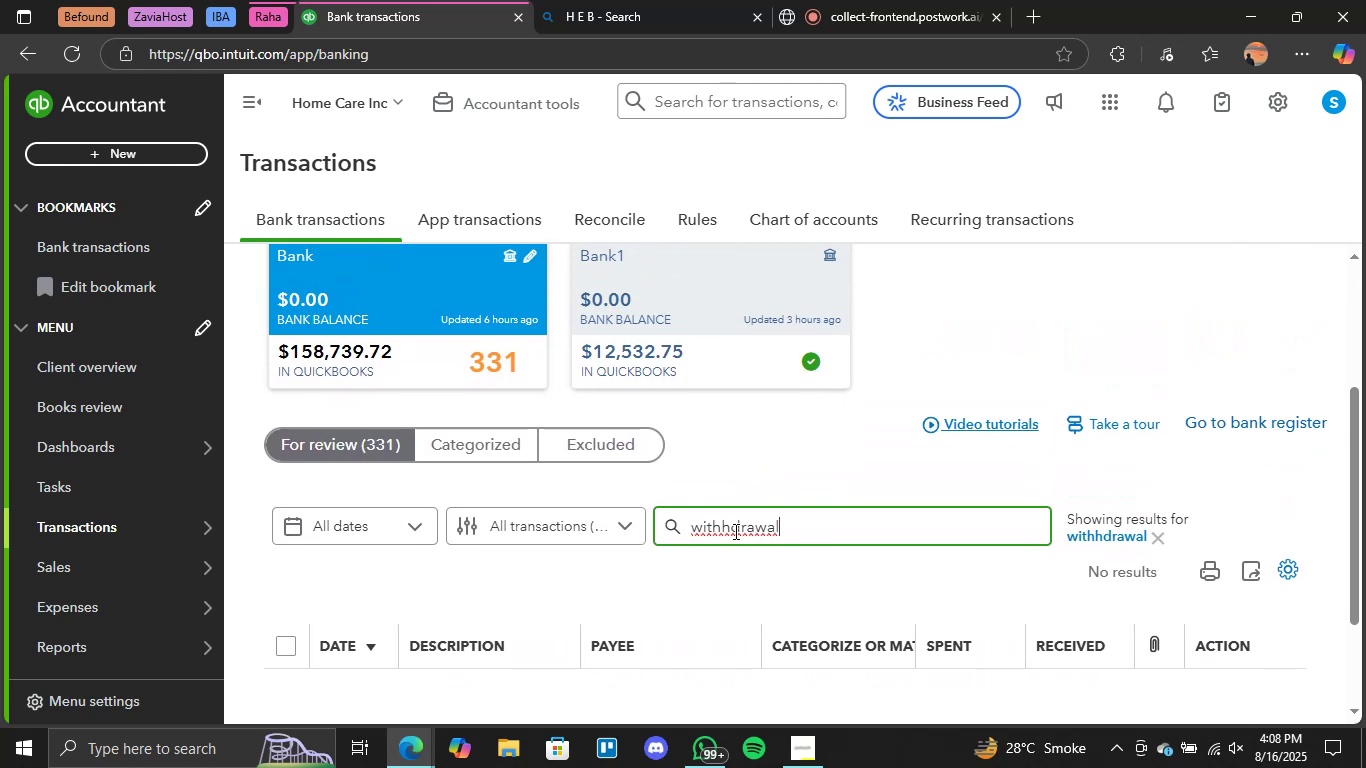 
left_click([725, 531])
 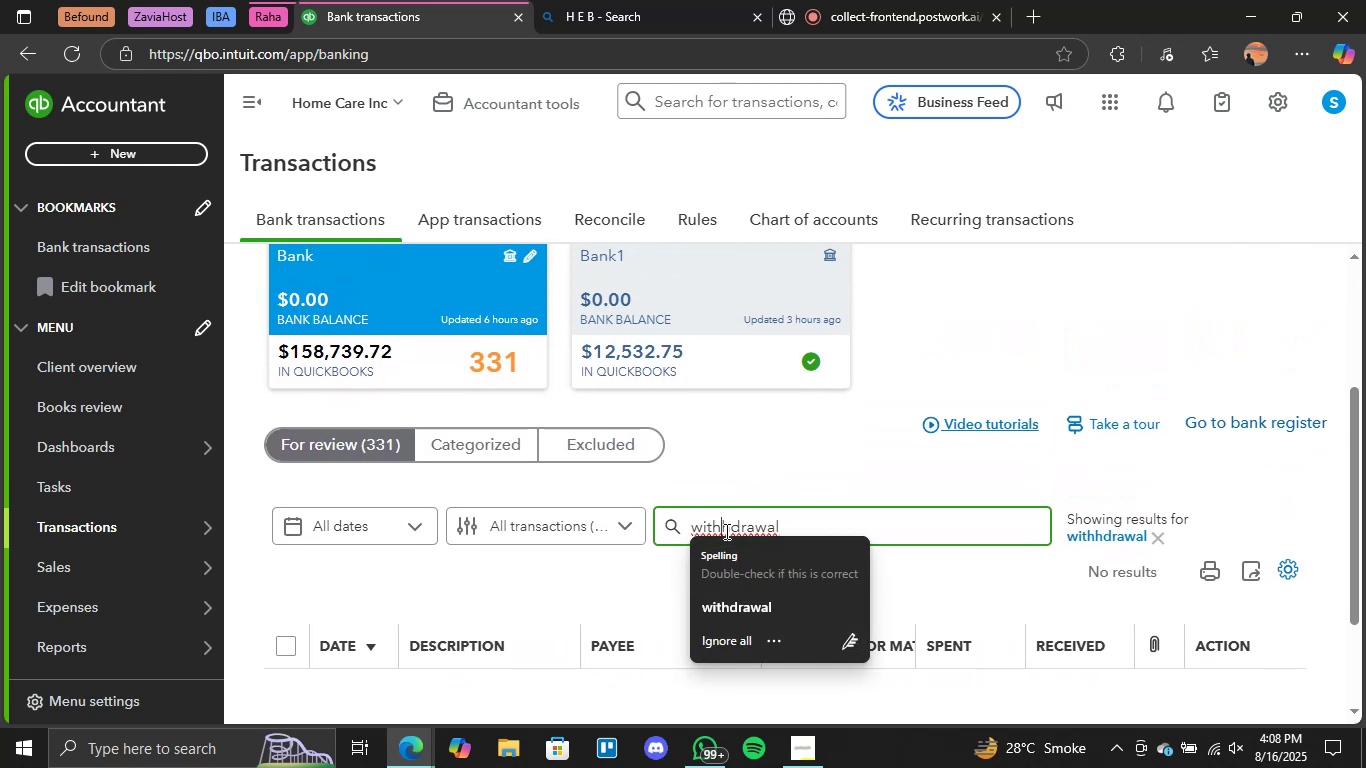 
key(Backspace)
 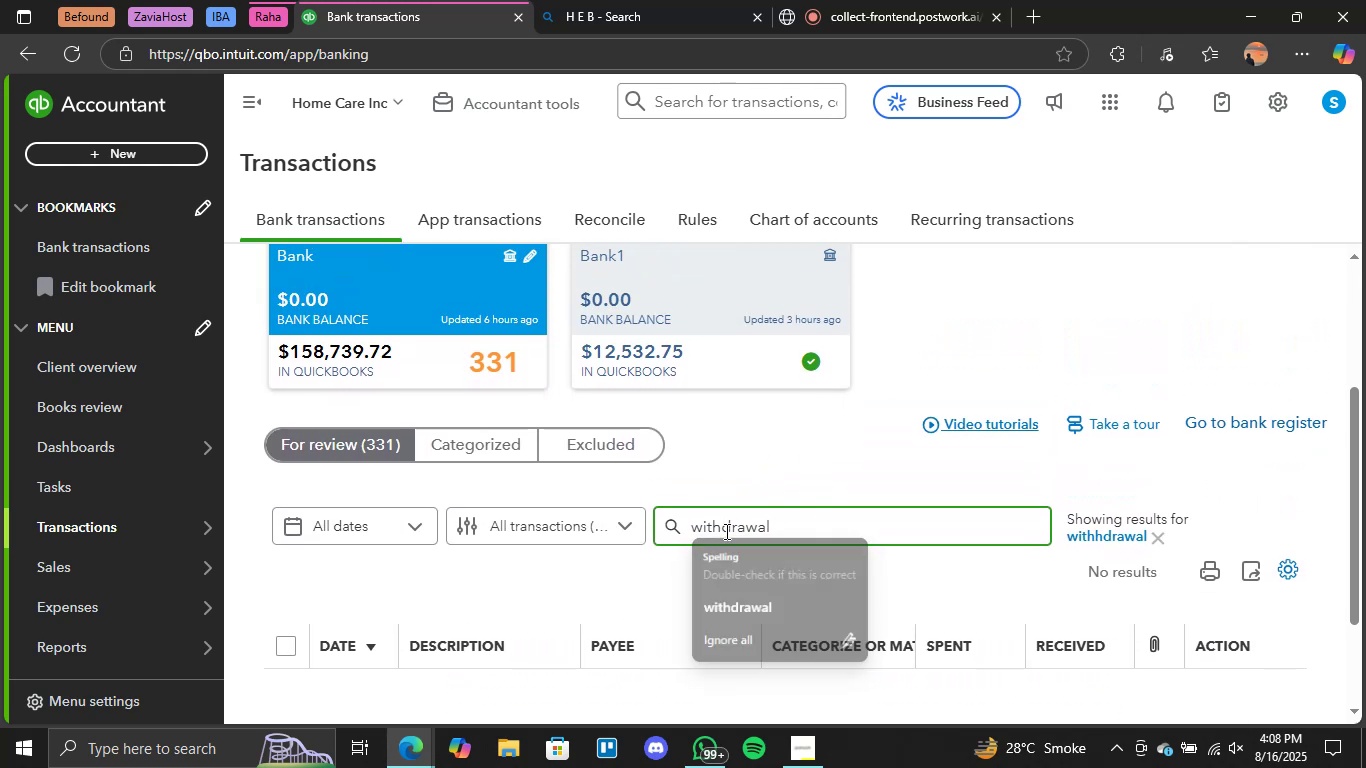 
key(Enter)
 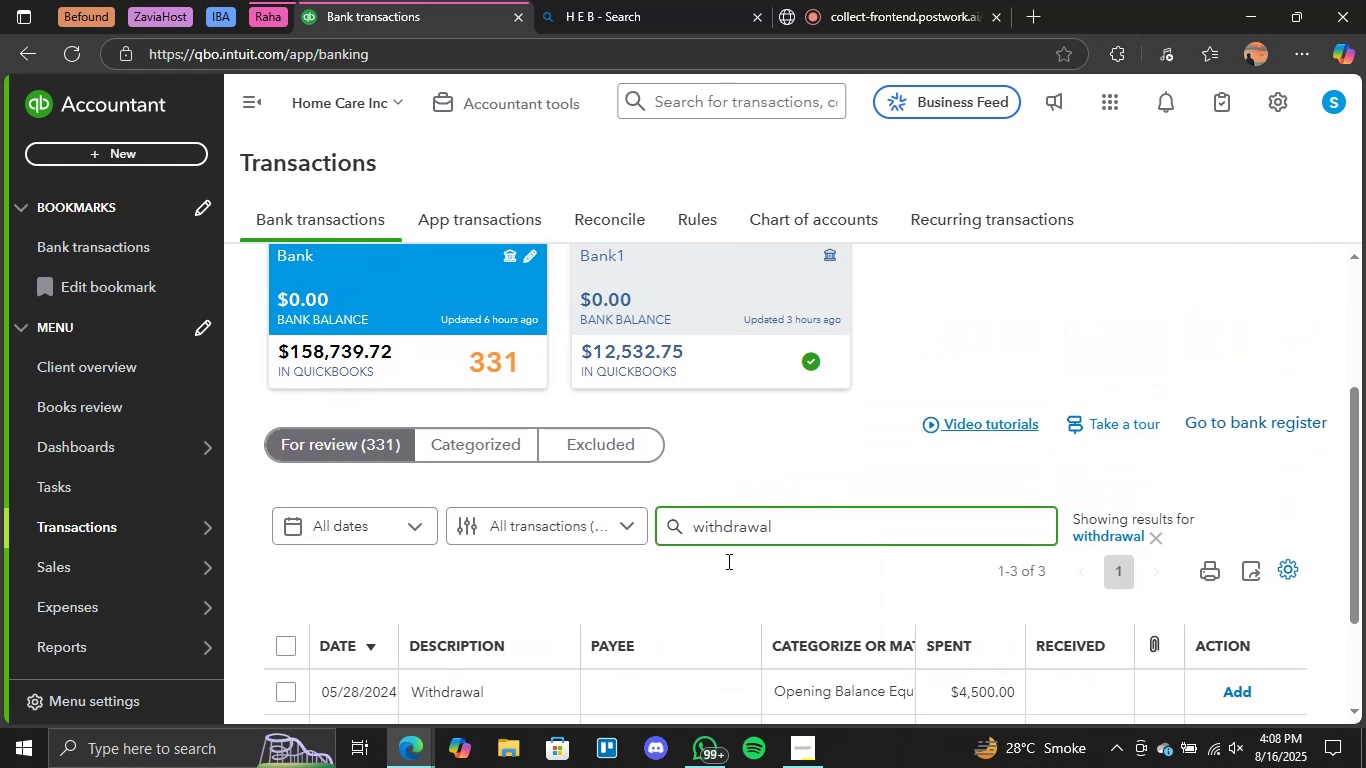 
scroll: coordinate [727, 561], scroll_direction: none, amount: 0.0
 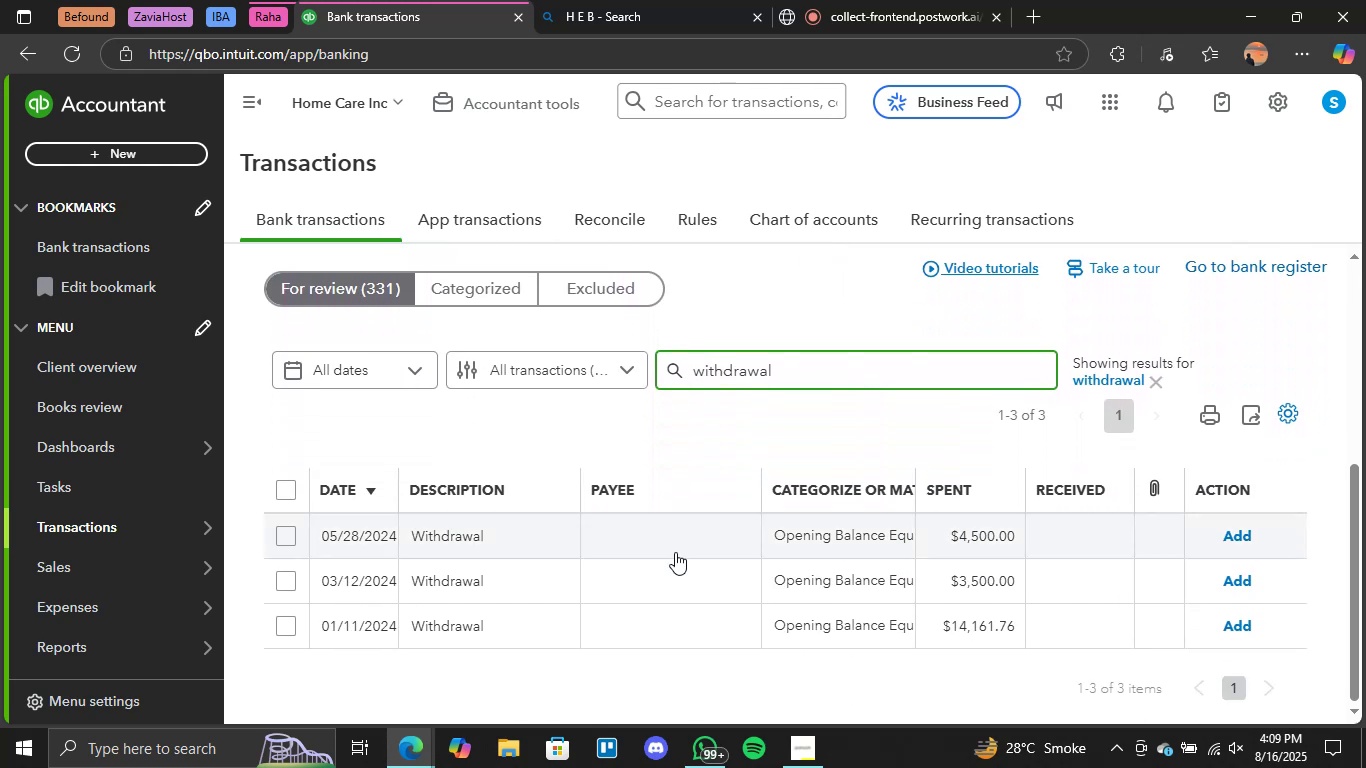 
left_click([673, 542])
 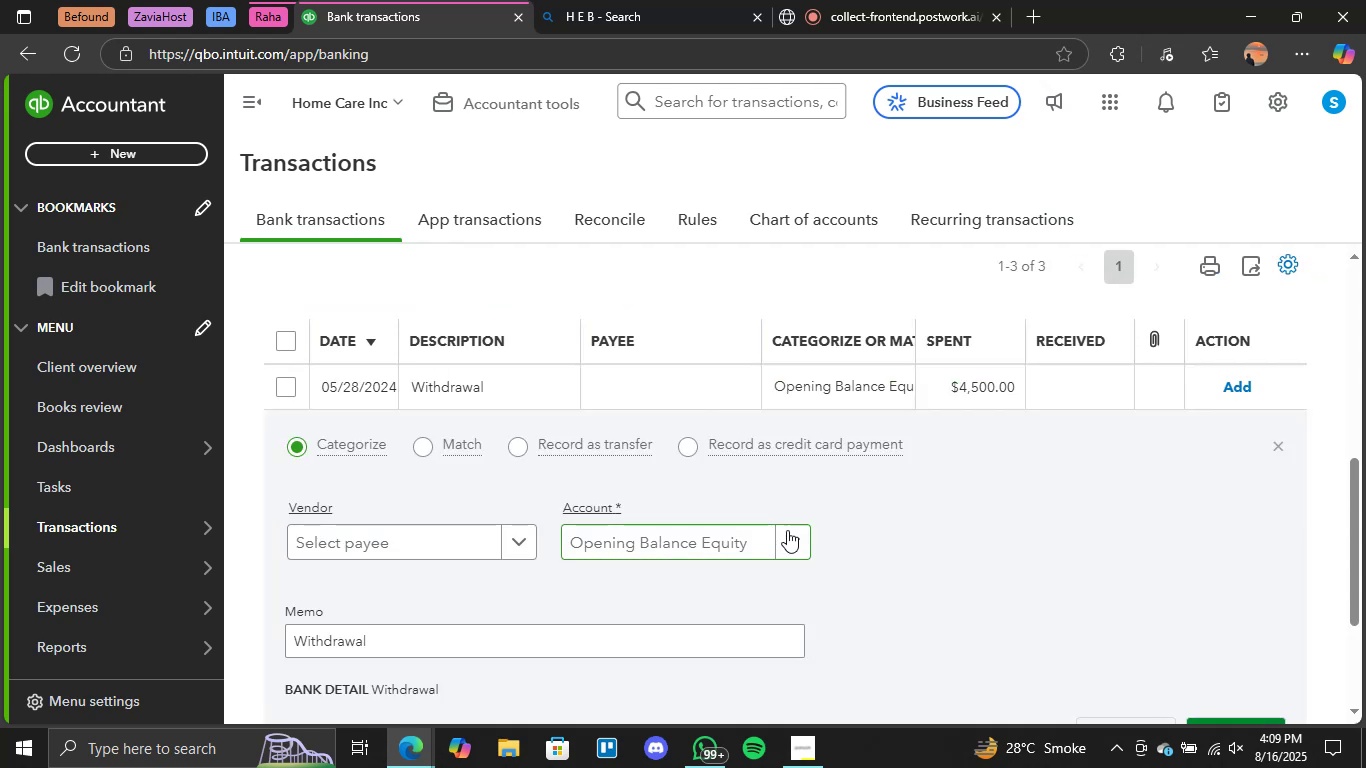 
left_click([807, 531])
 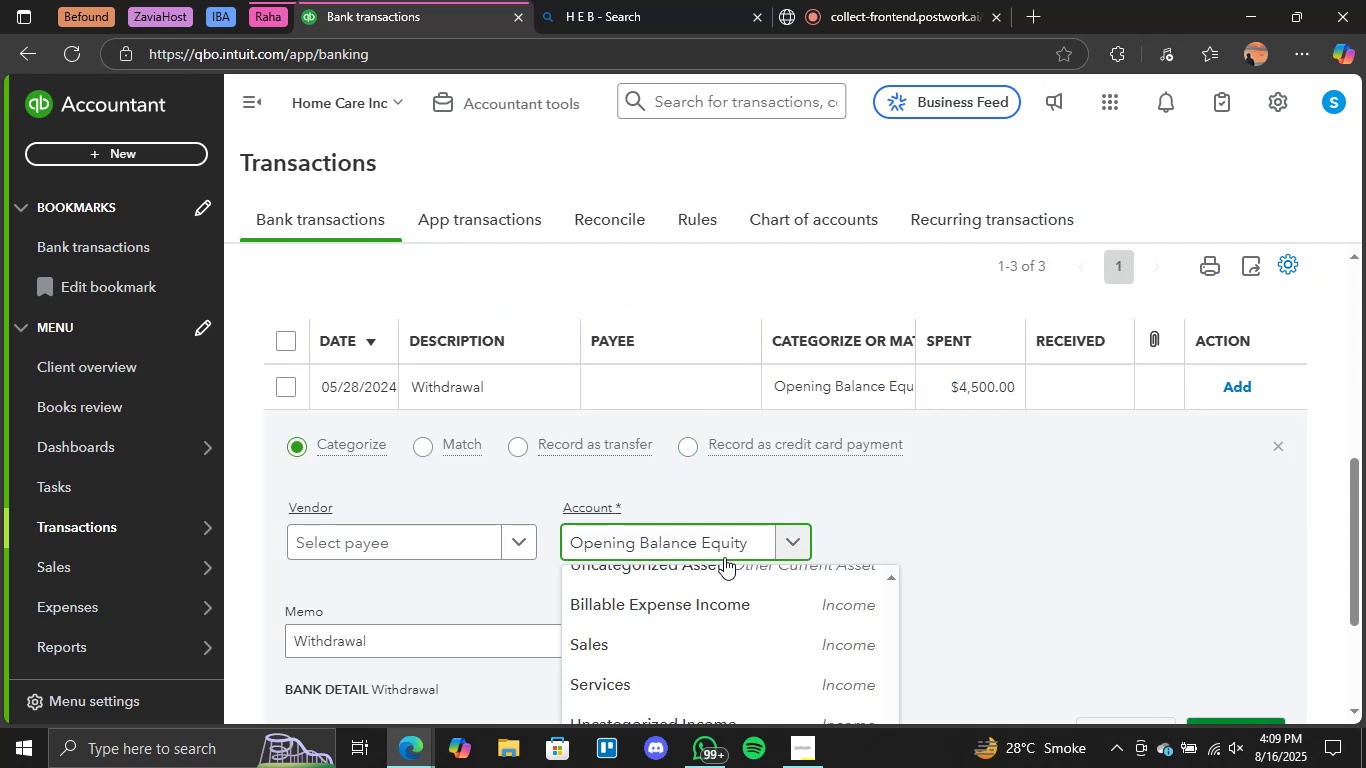 
scroll: coordinate [900, 467], scroll_direction: none, amount: 0.0
 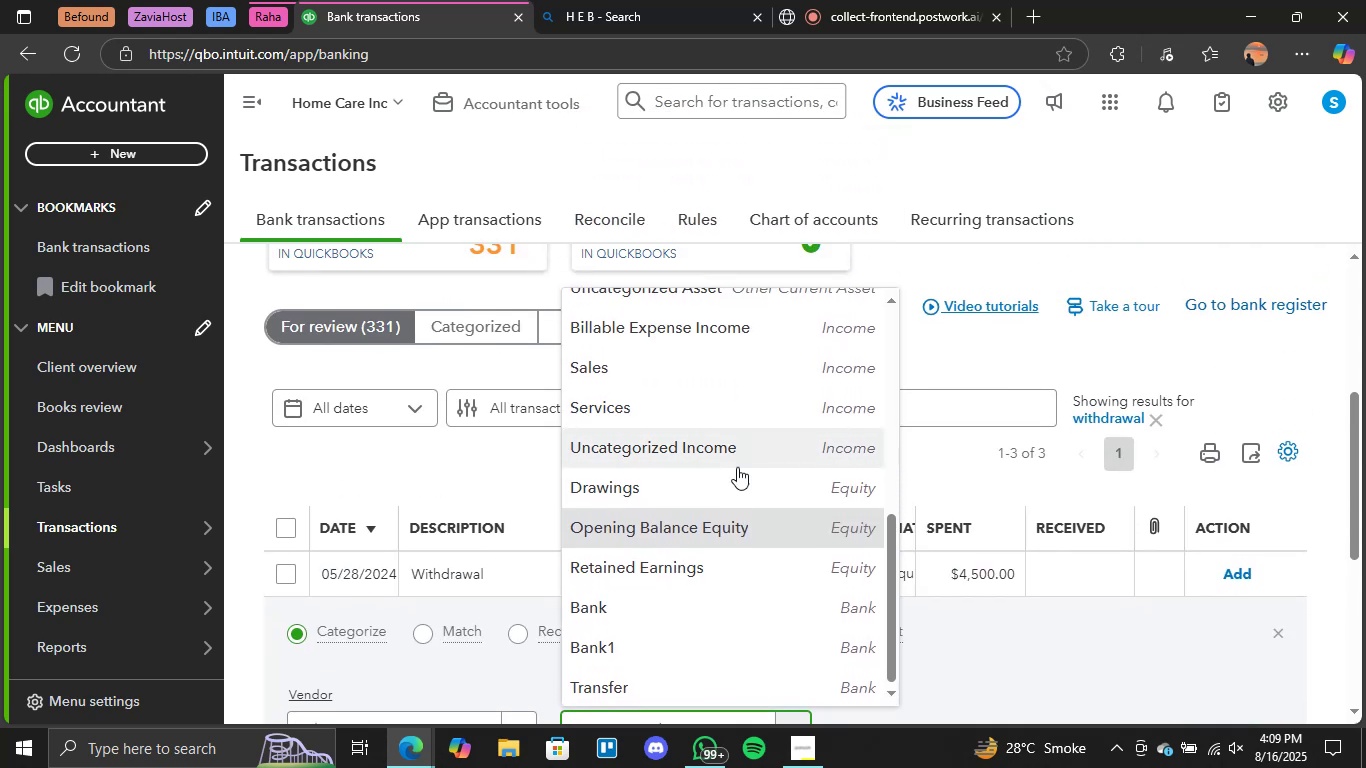 
left_click([727, 504])
 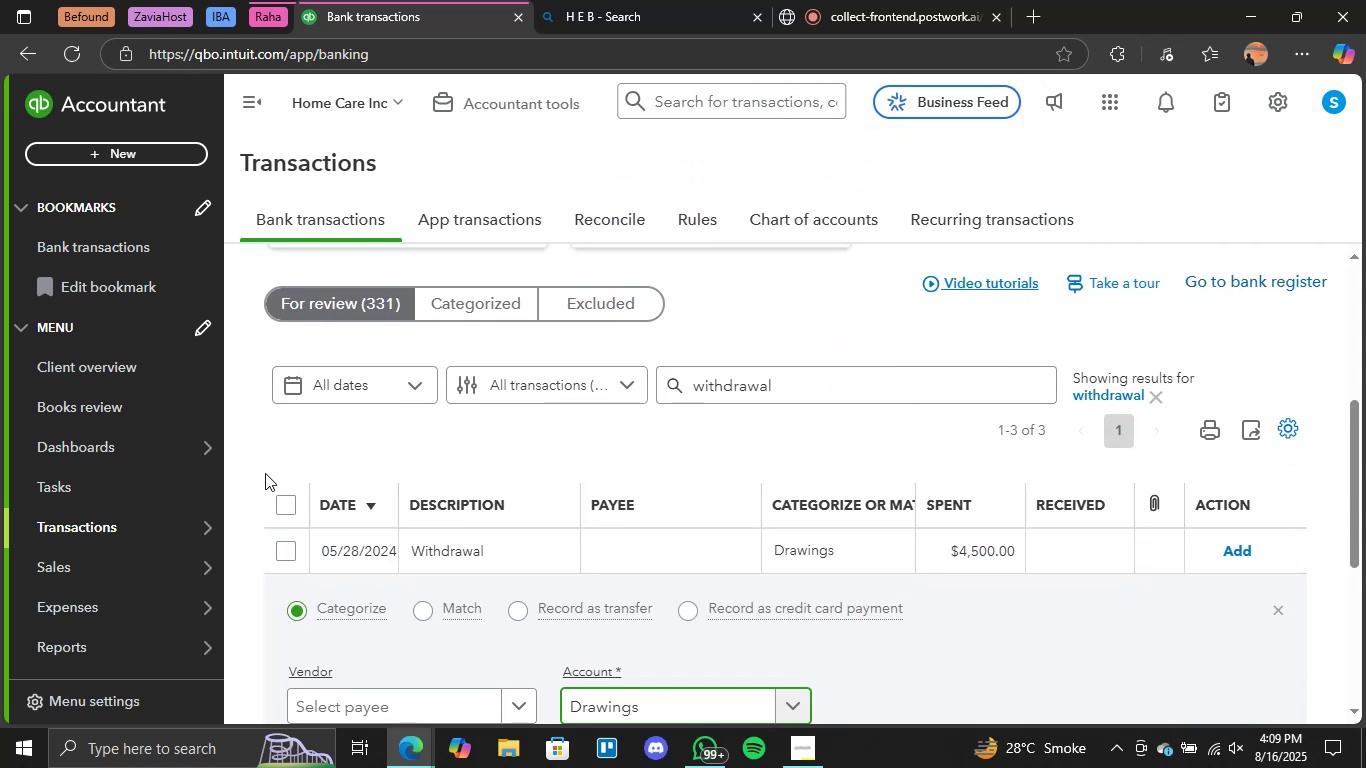 
left_click([280, 509])
 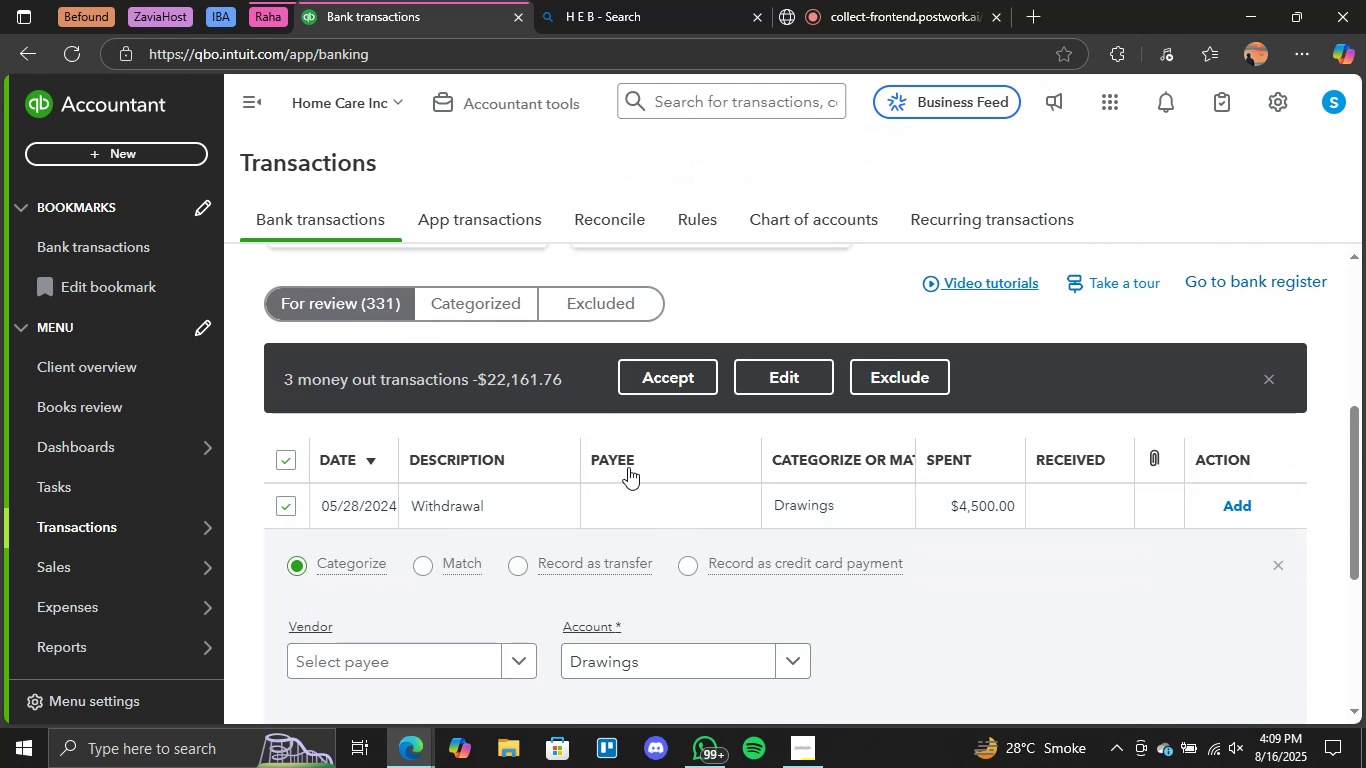 
scroll: coordinate [628, 467], scroll_direction: down, amount: 3.0
 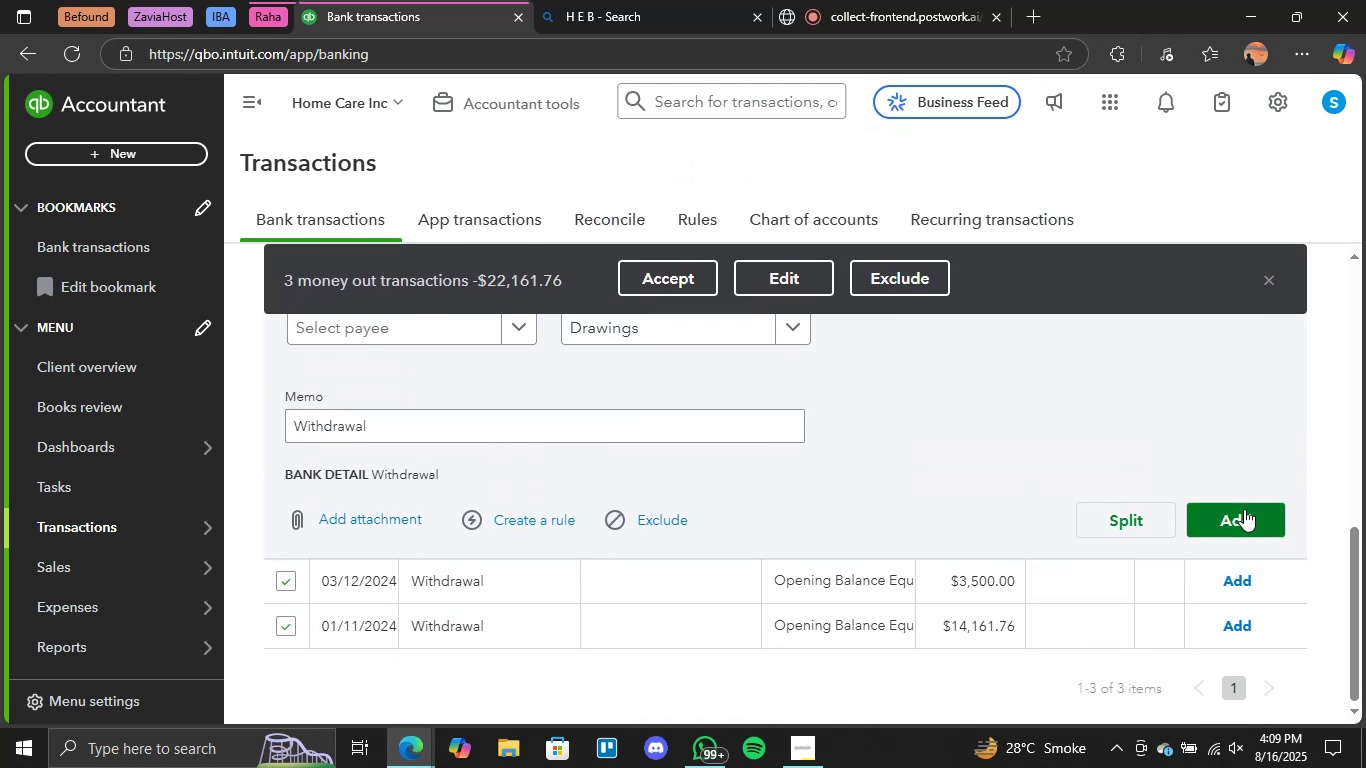 
left_click([1244, 513])
 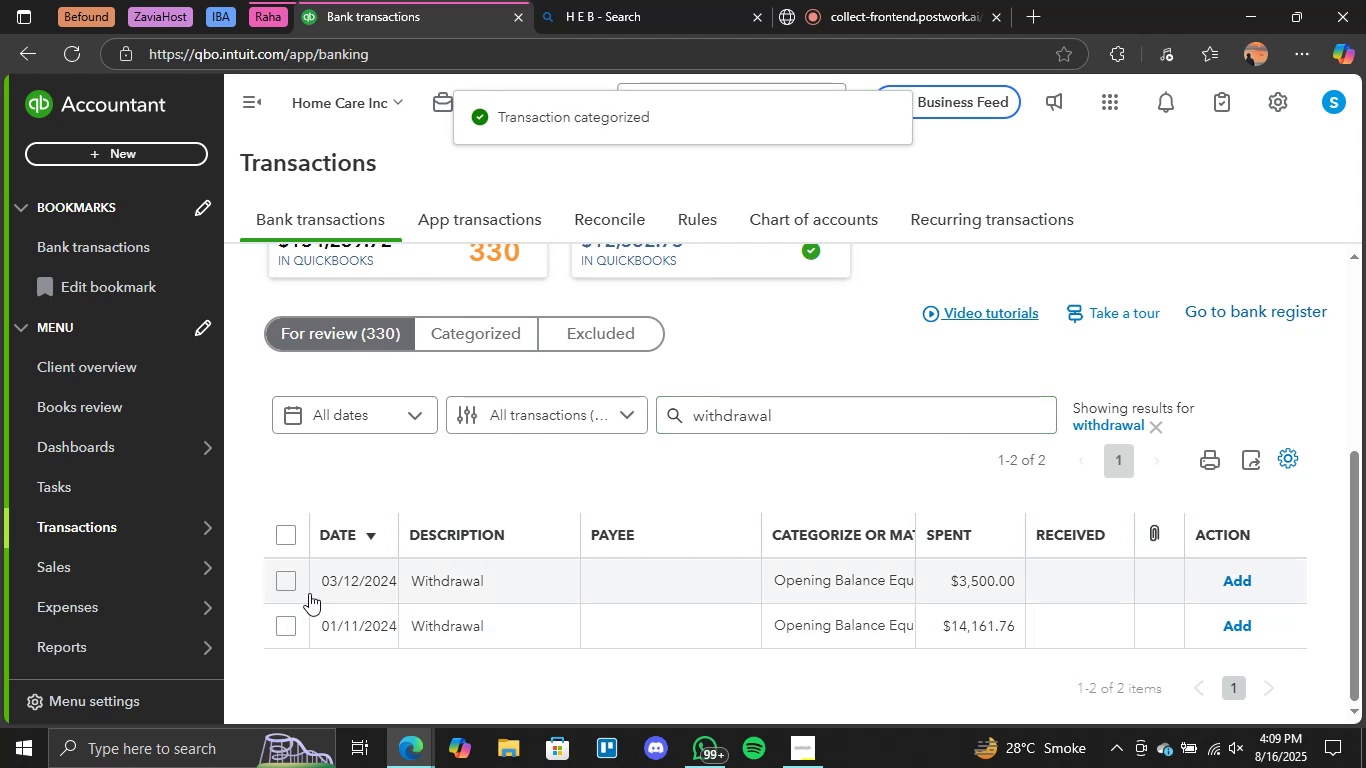 
wait(5.24)
 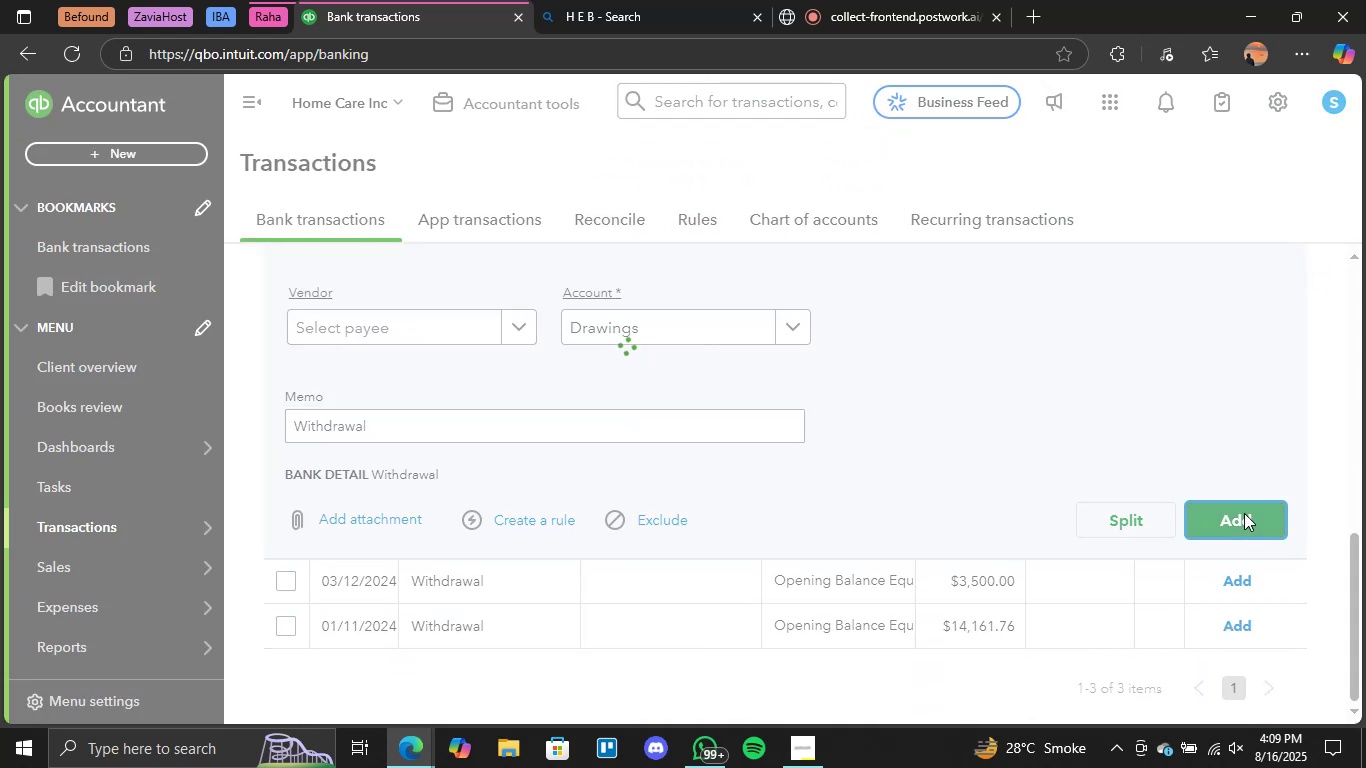 
left_click([715, 574])
 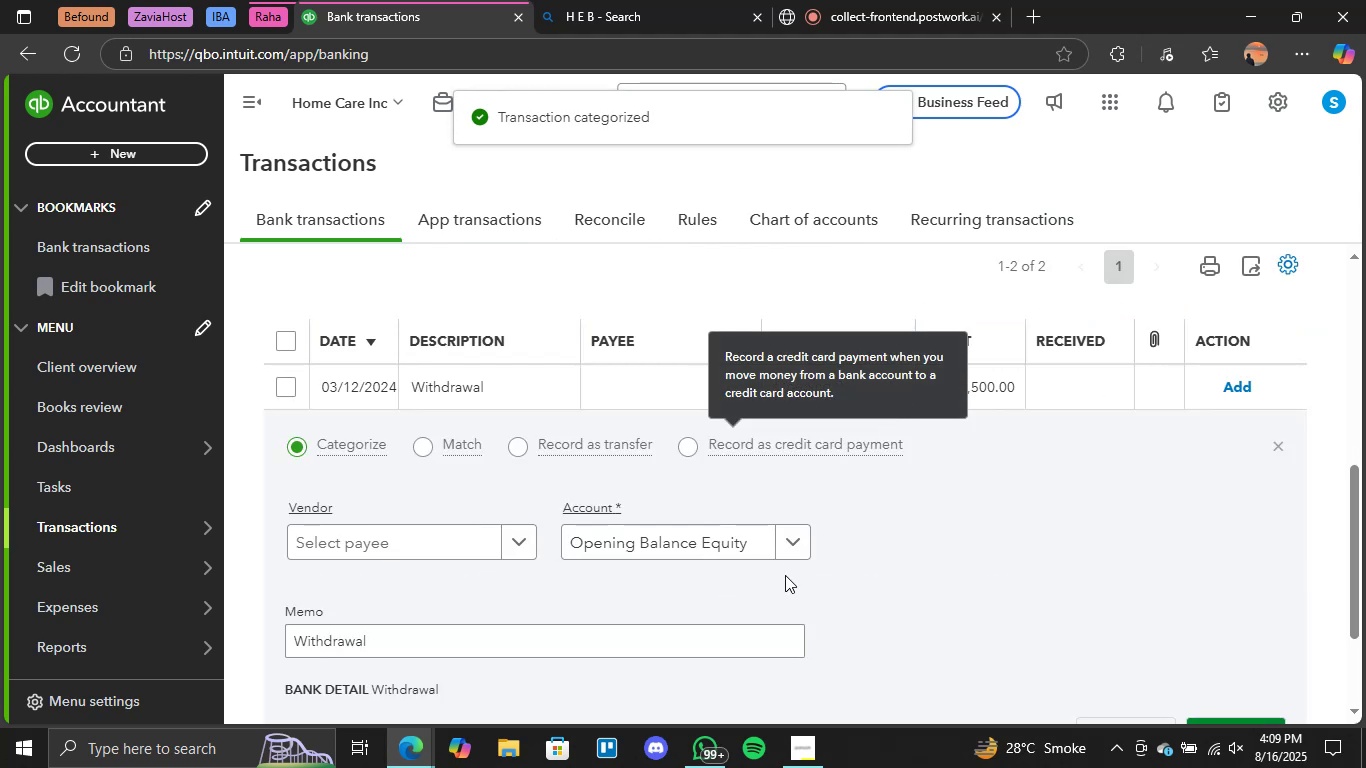 
left_click([787, 556])
 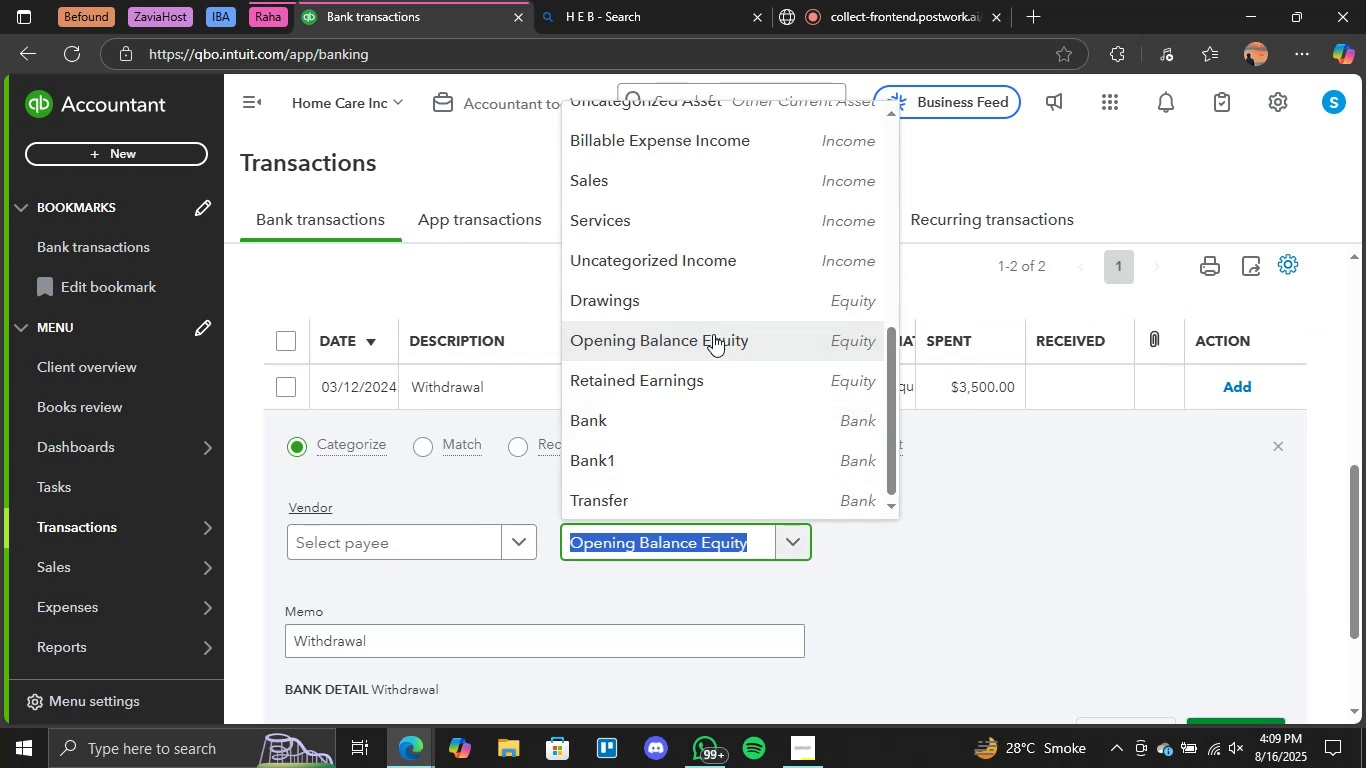 
left_click([684, 303])
 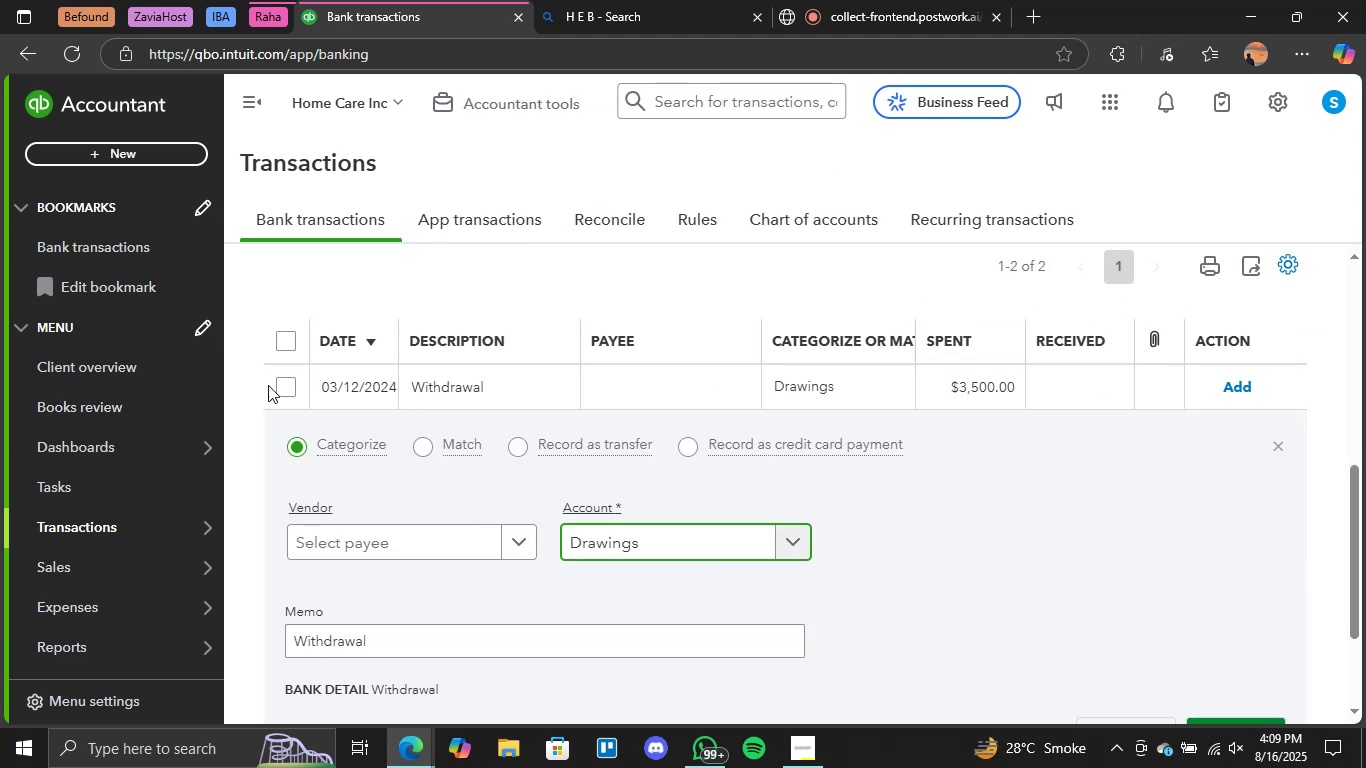 
left_click([286, 379])
 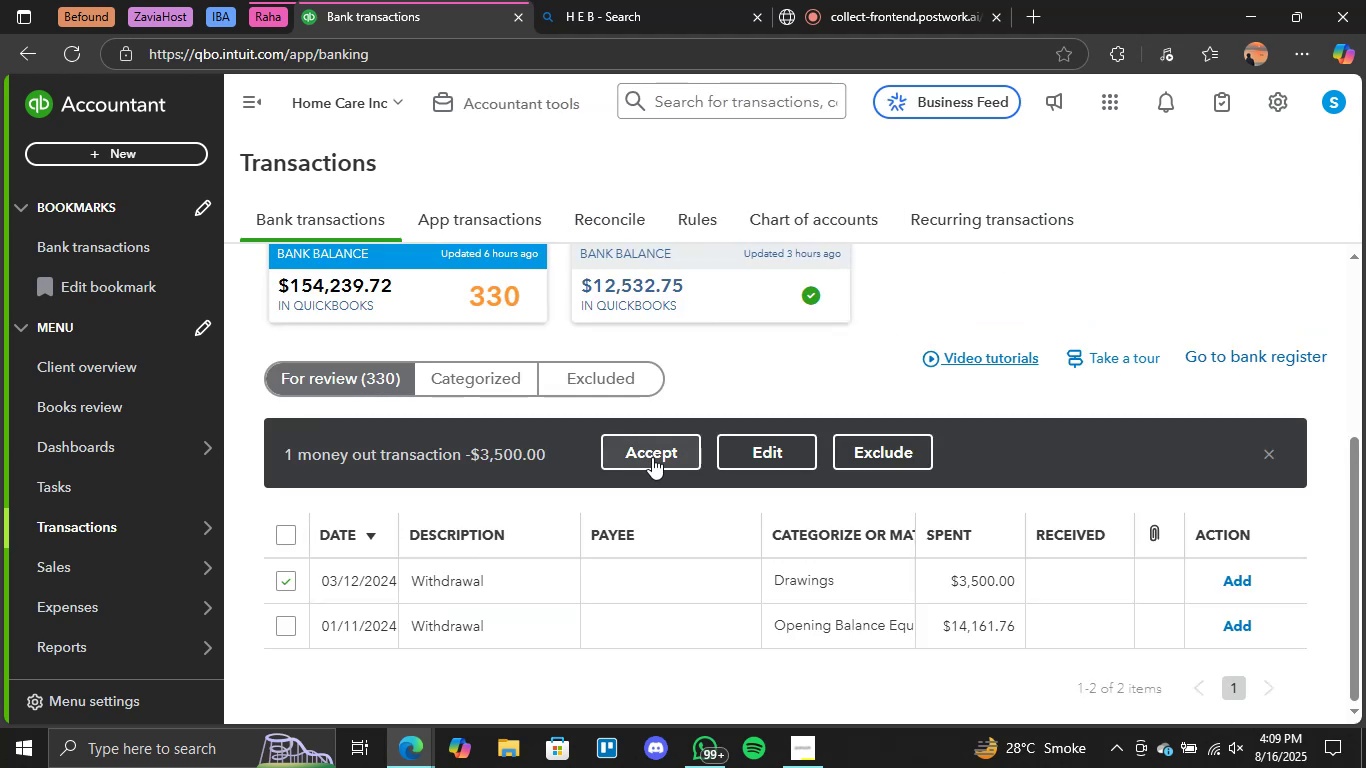 
left_click([652, 457])
 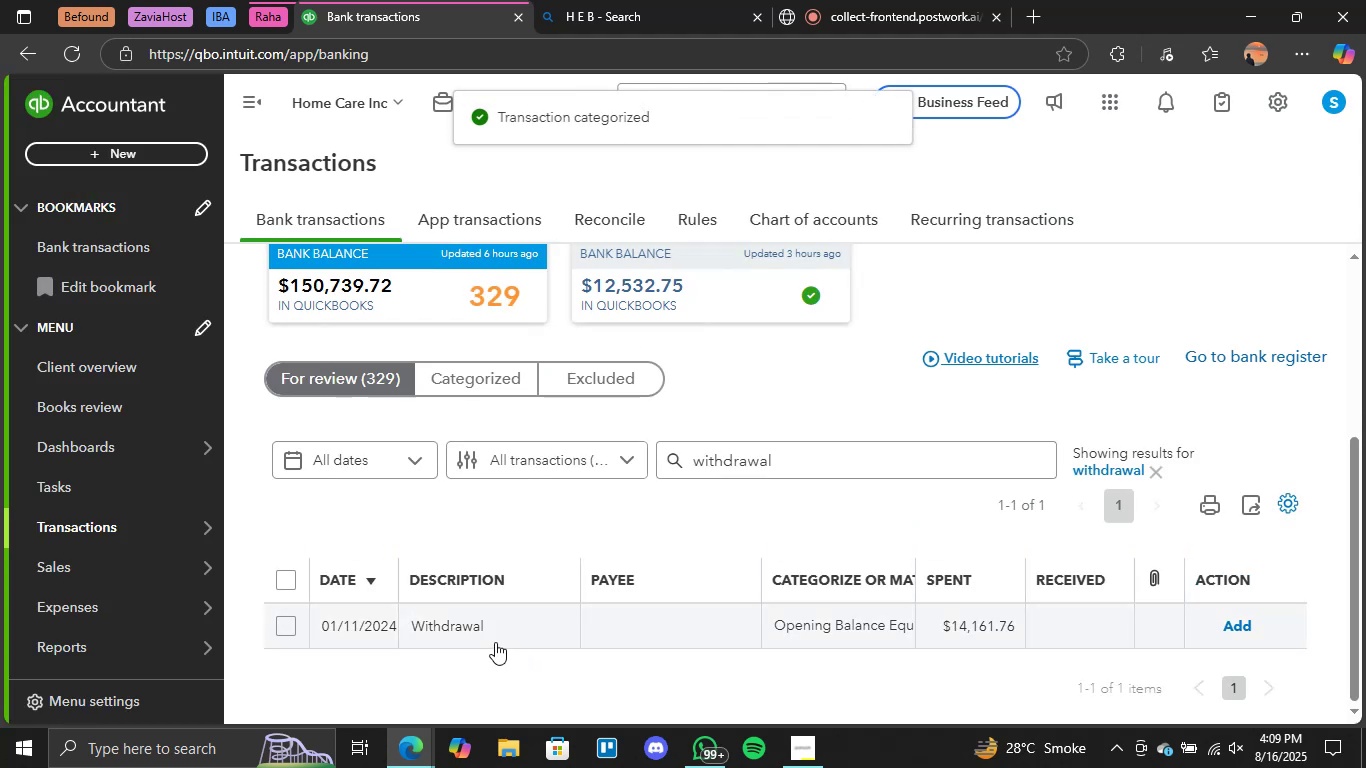 
scroll: coordinate [808, 507], scroll_direction: down, amount: 1.0
 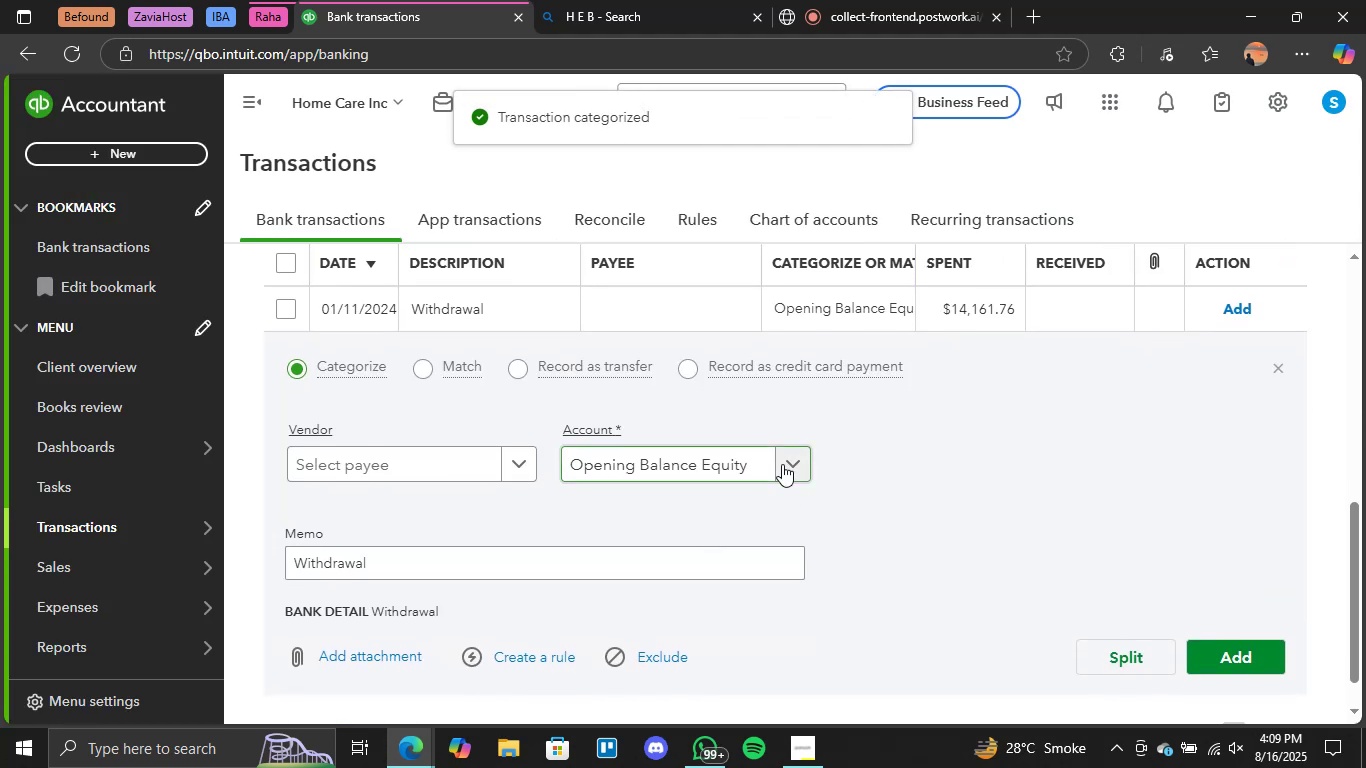 
left_click([782, 464])
 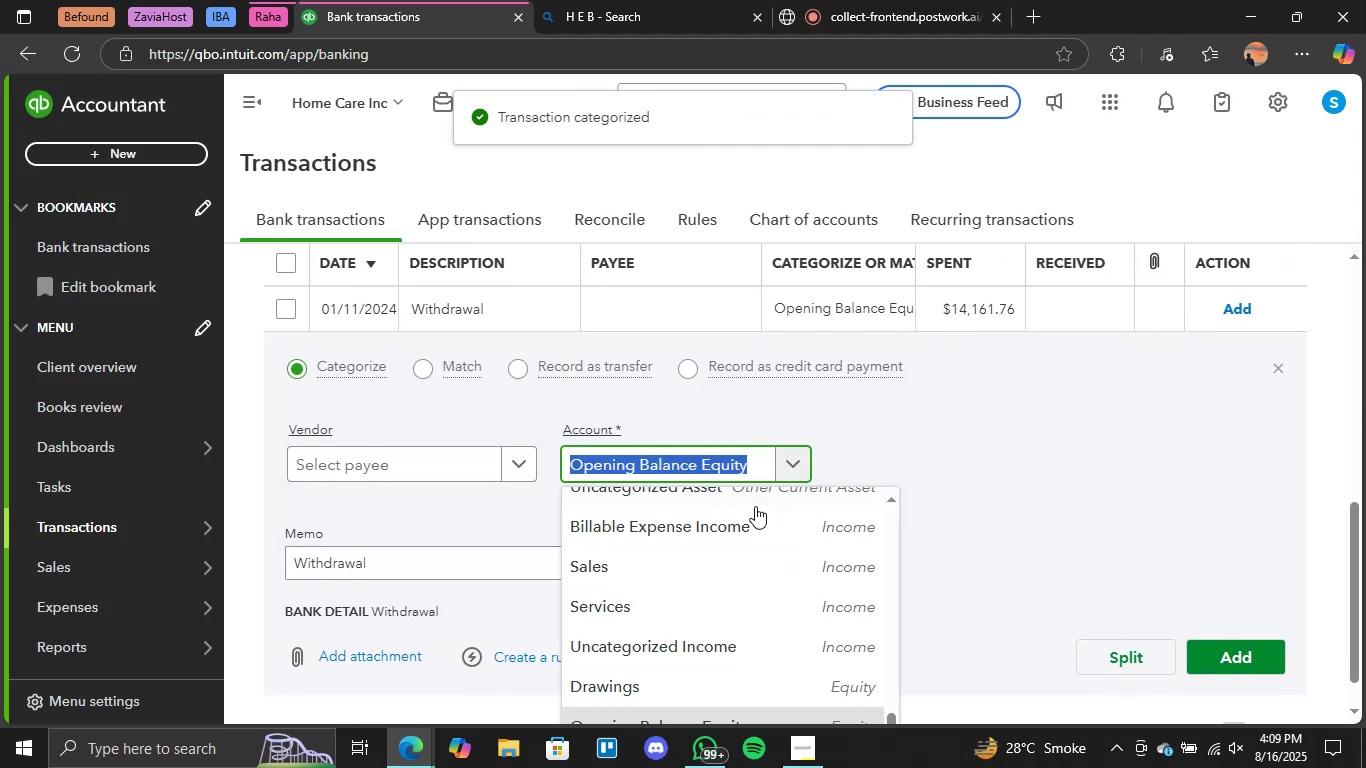 
scroll: coordinate [755, 506], scroll_direction: up, amount: 3.0
 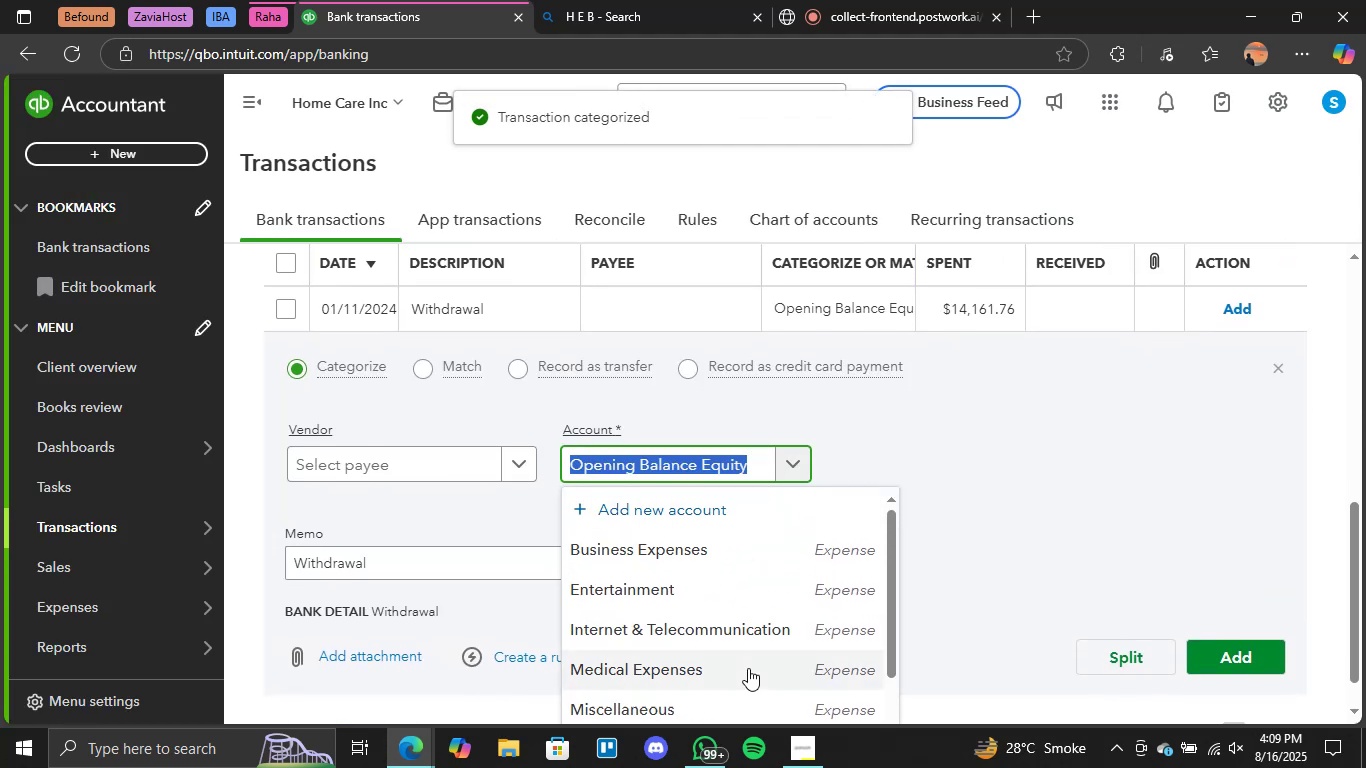 
scroll: coordinate [748, 668], scroll_direction: down, amount: 2.0
 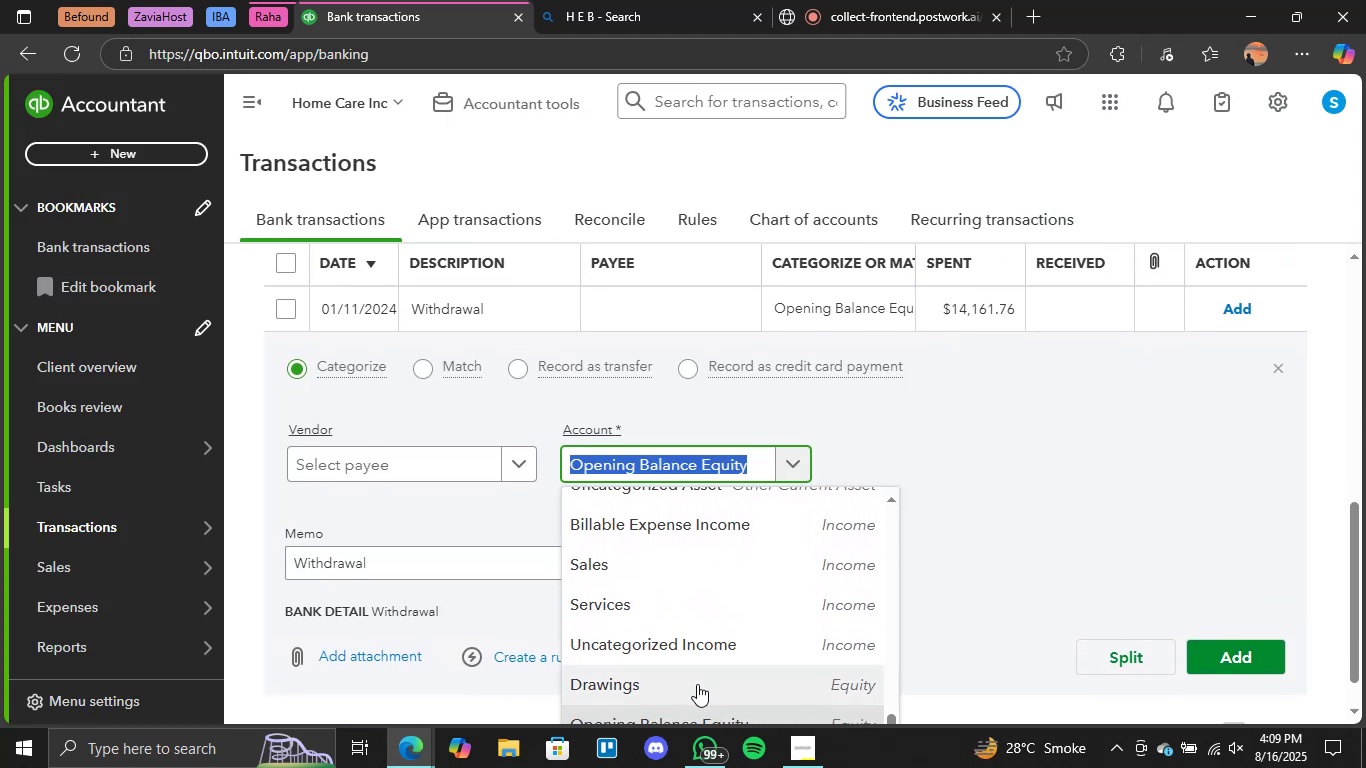 
left_click([696, 685])
 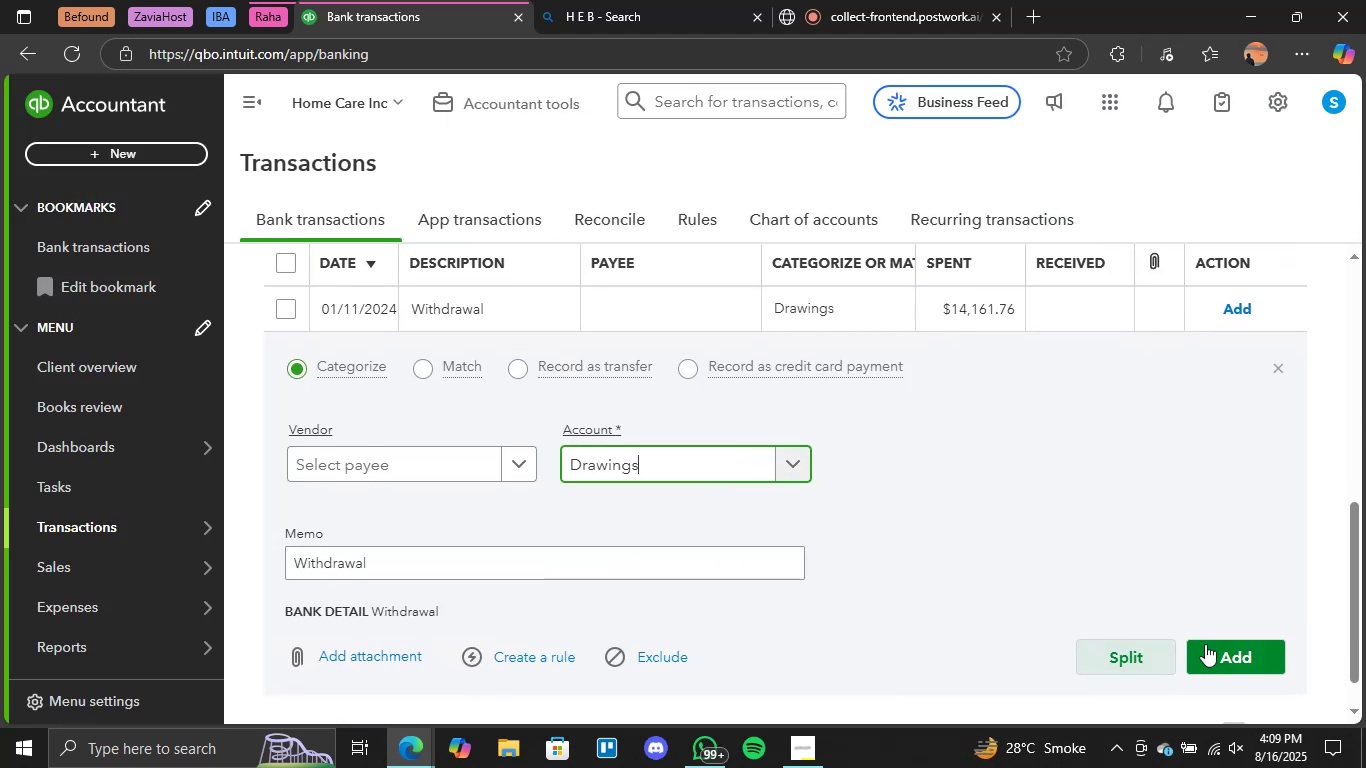 
left_click([1234, 640])
 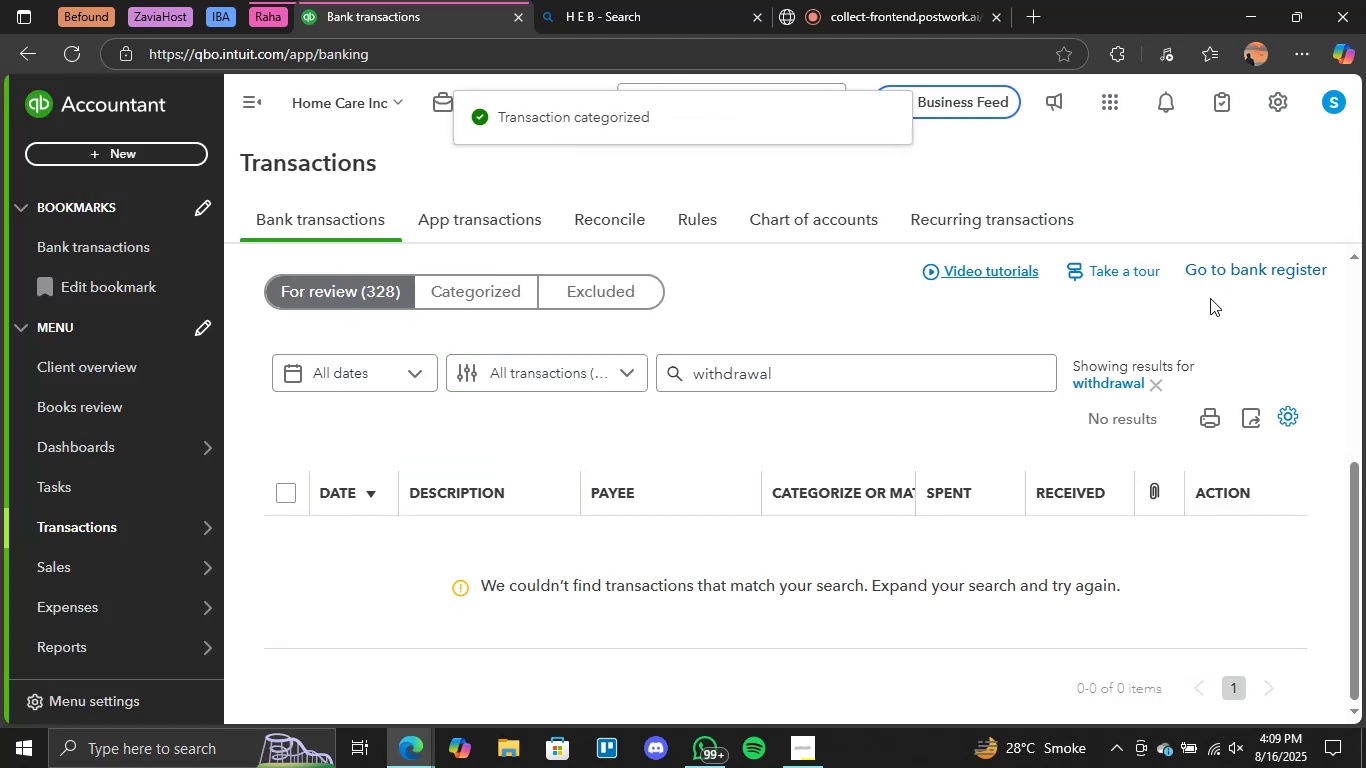 
left_click([1155, 381])
 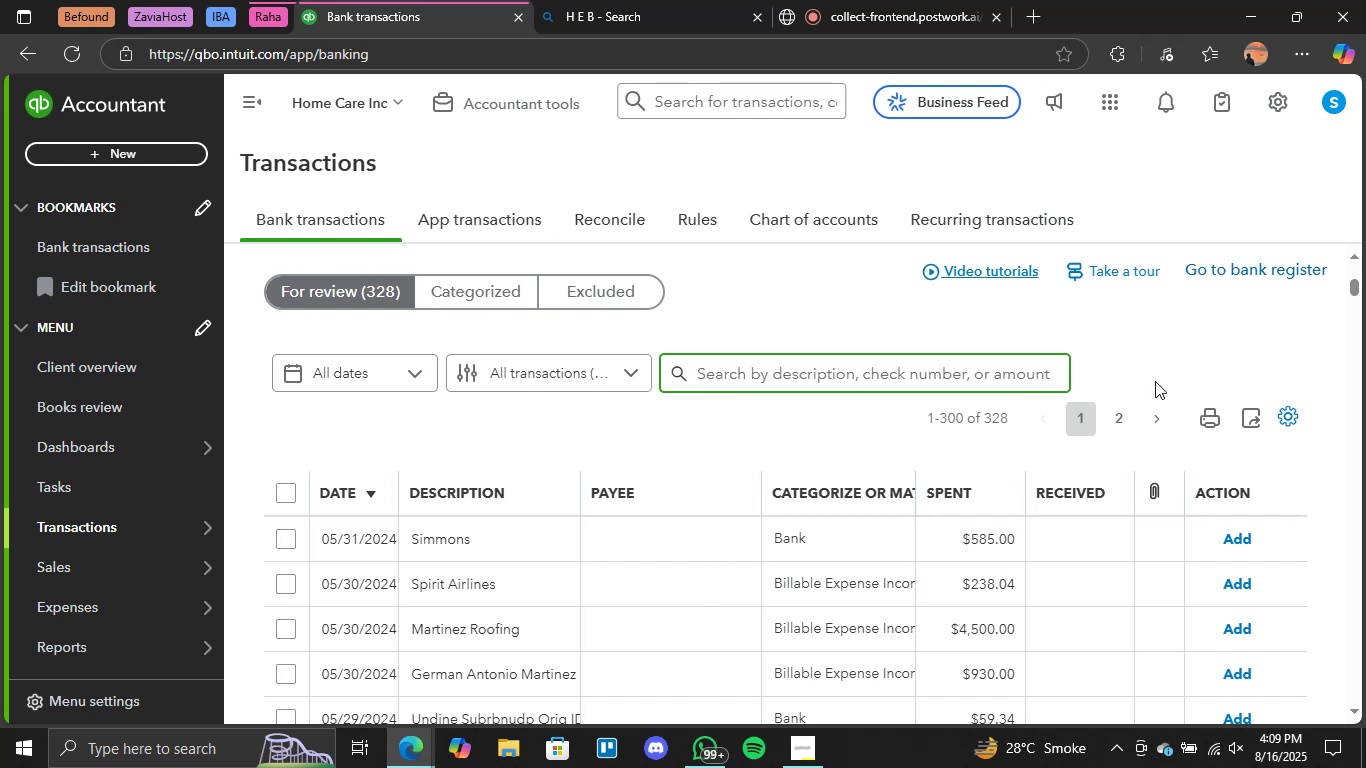 
wait(7.74)
 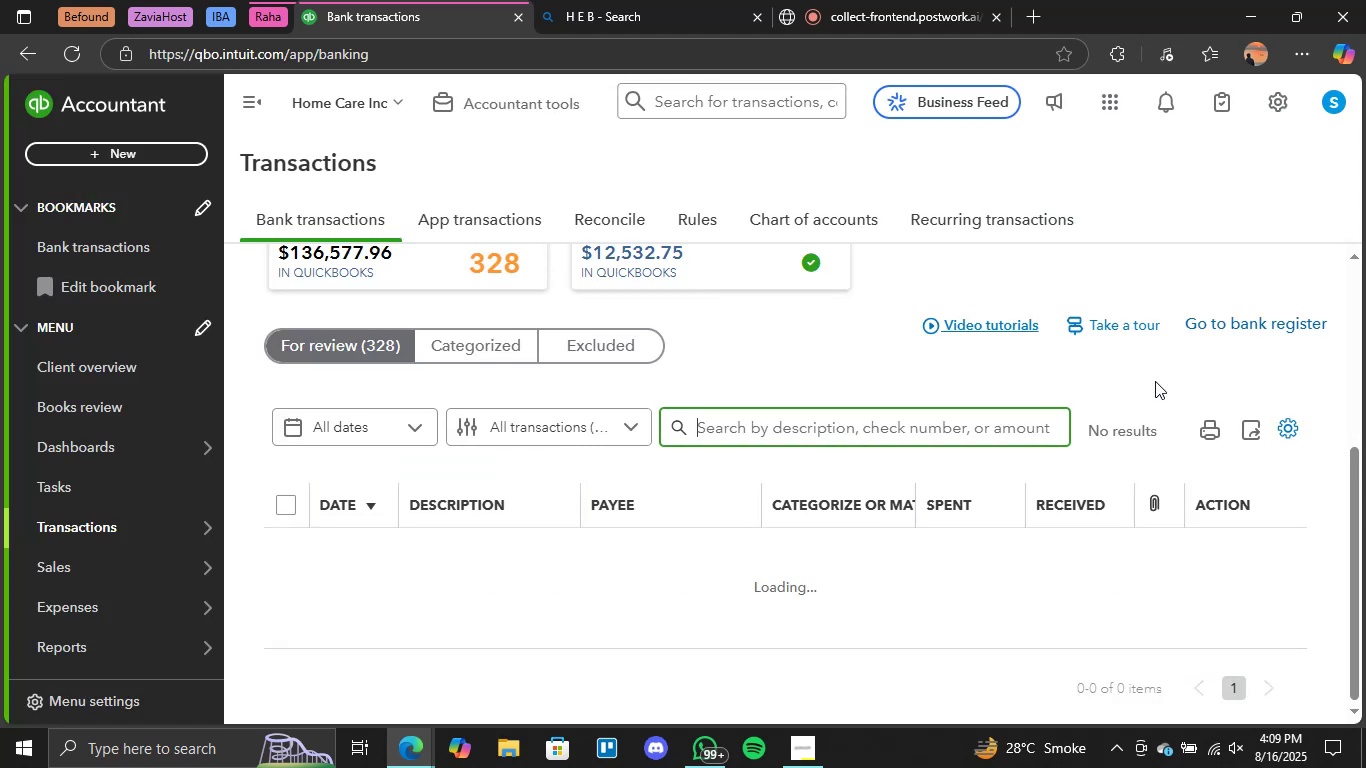 
scroll: coordinate [907, 553], scroll_direction: down, amount: 6.0
 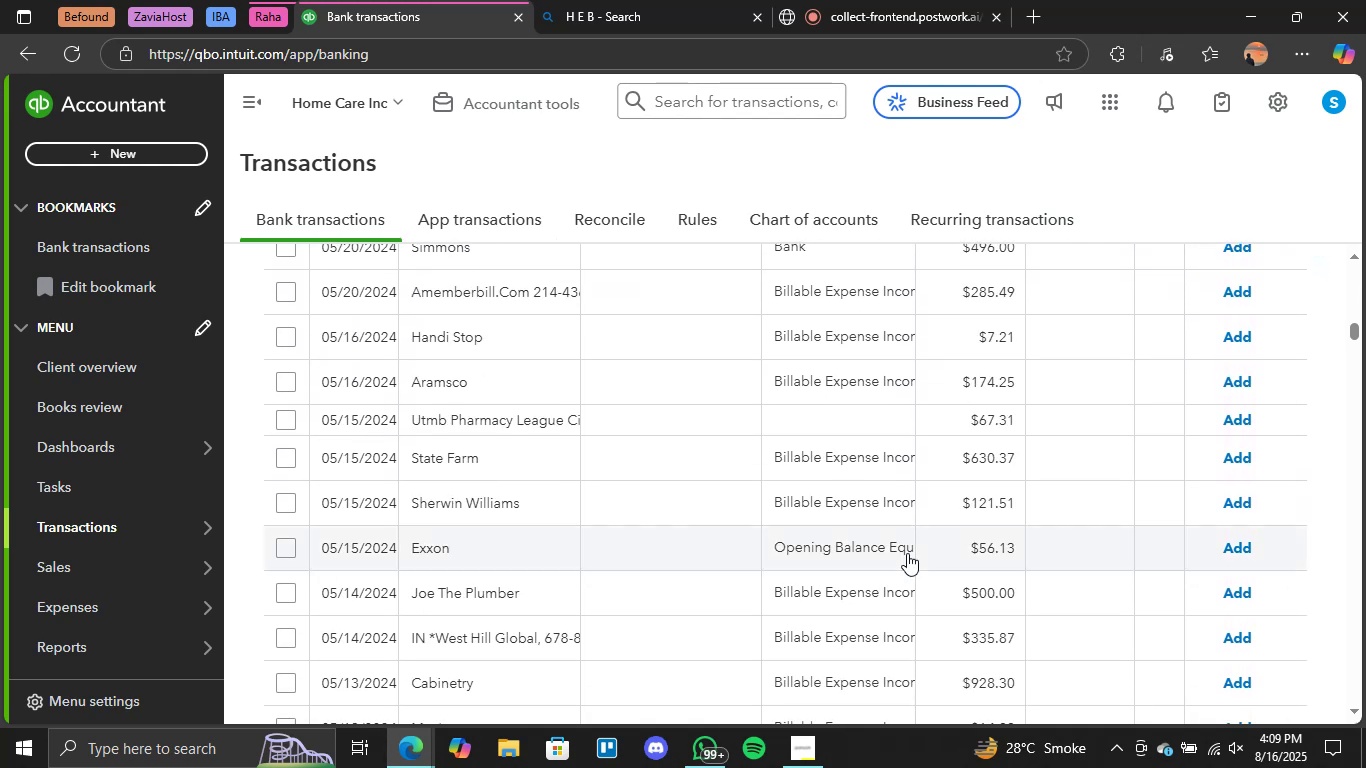 
scroll: coordinate [907, 553], scroll_direction: up, amount: 9.0
 